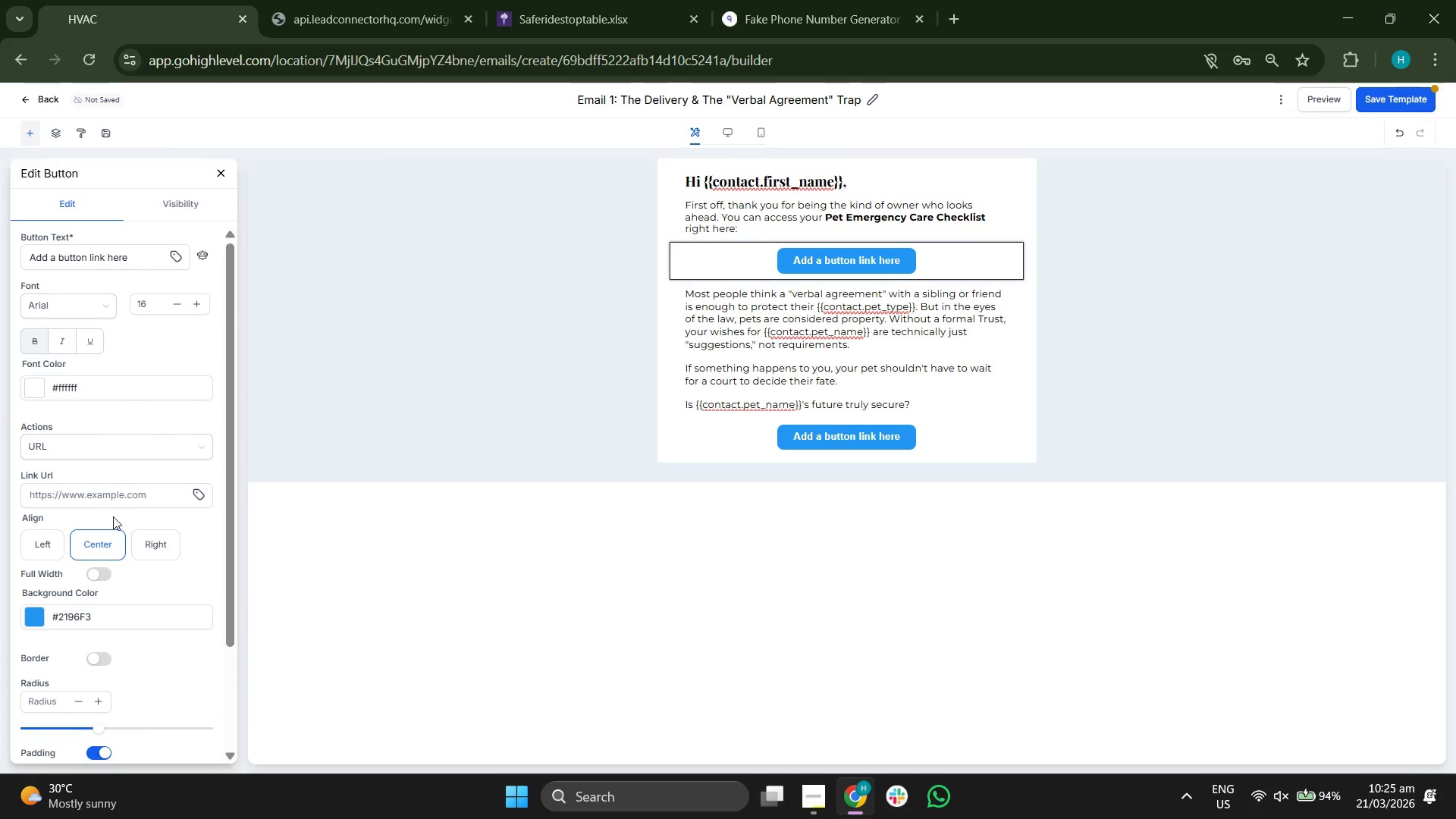 
left_click([39, 615])
 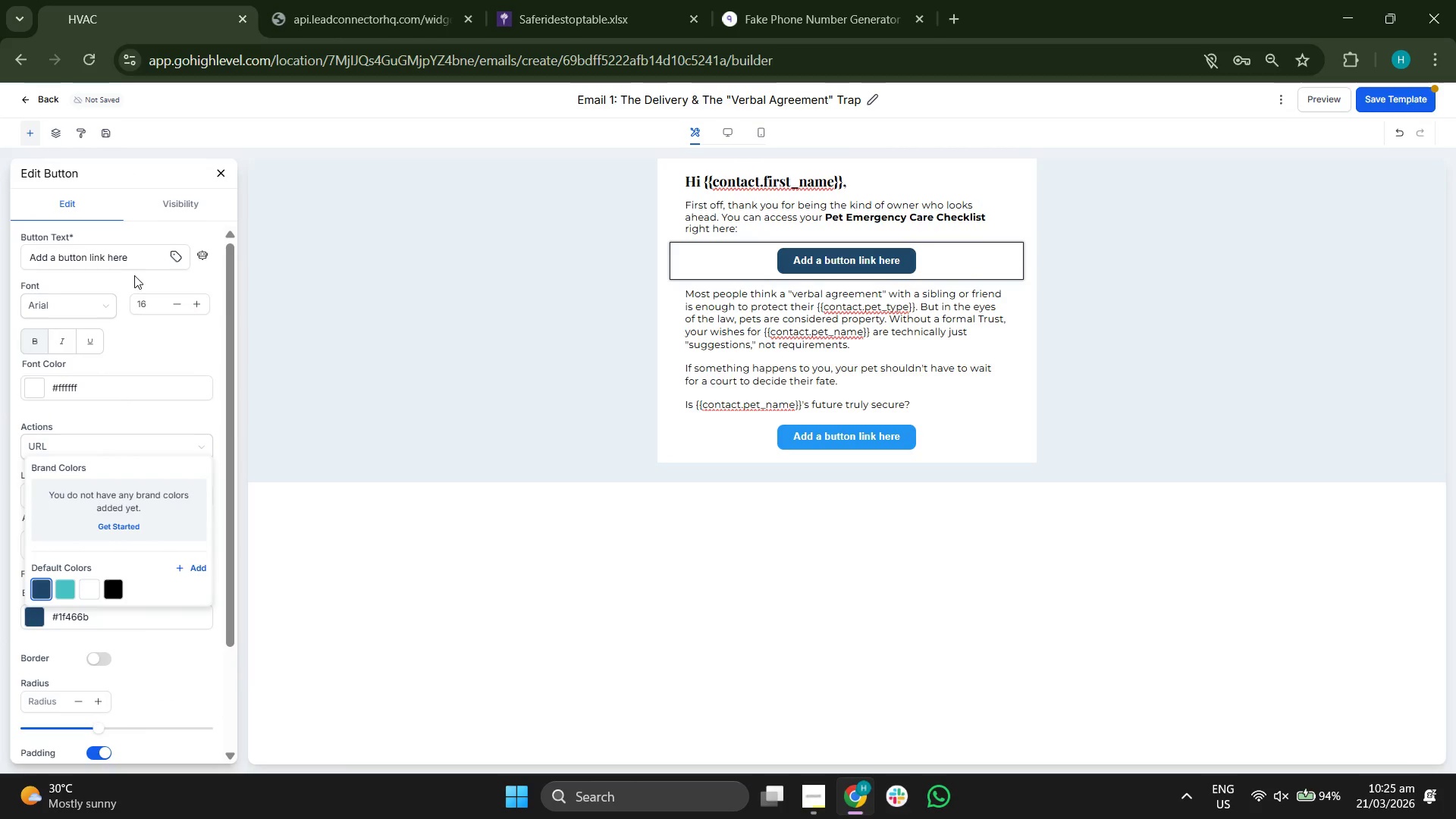 
left_click_drag(start_coordinate=[143, 262], to_coordinate=[0, 261])
 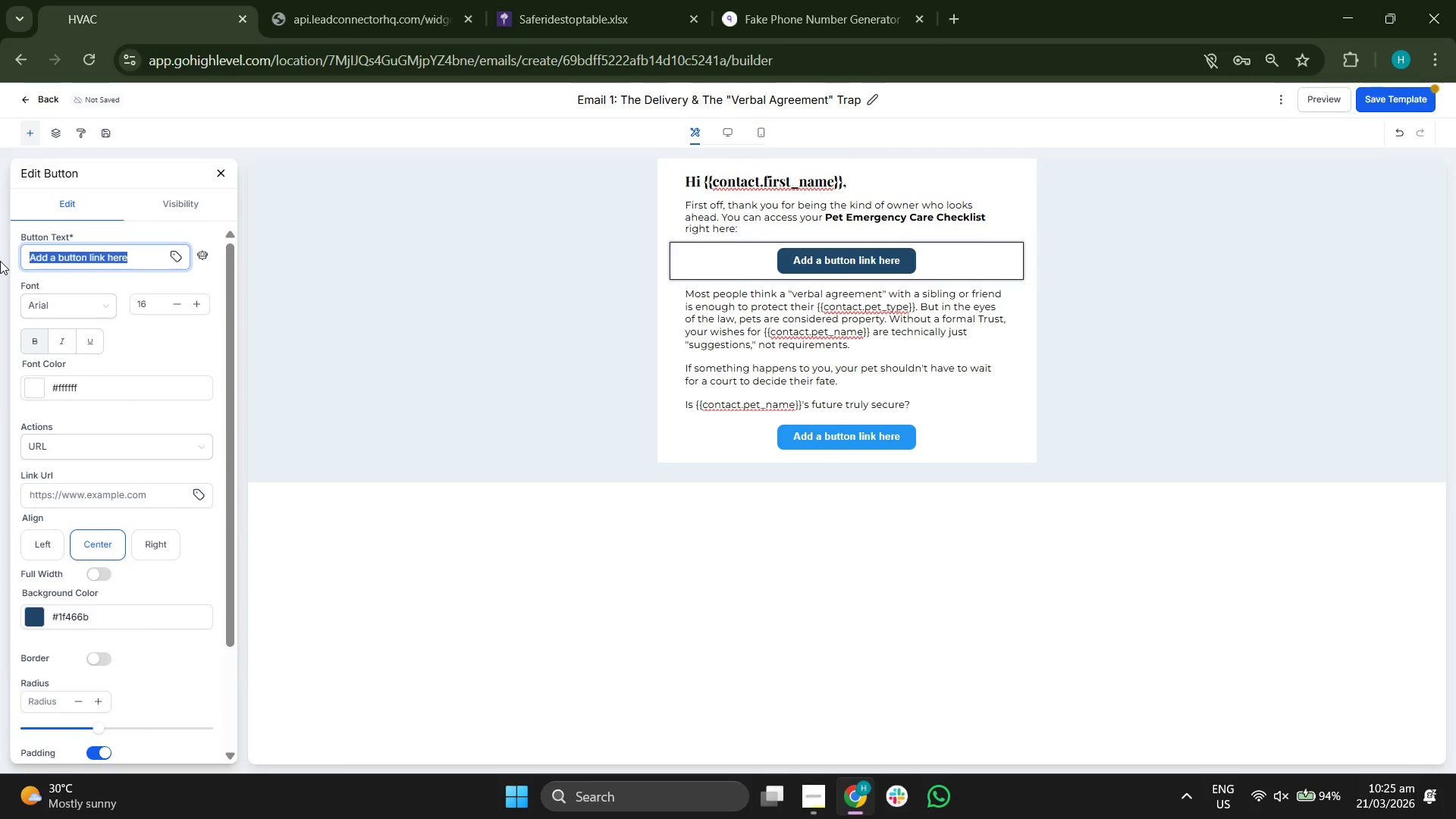 
type(Checklist Download)
 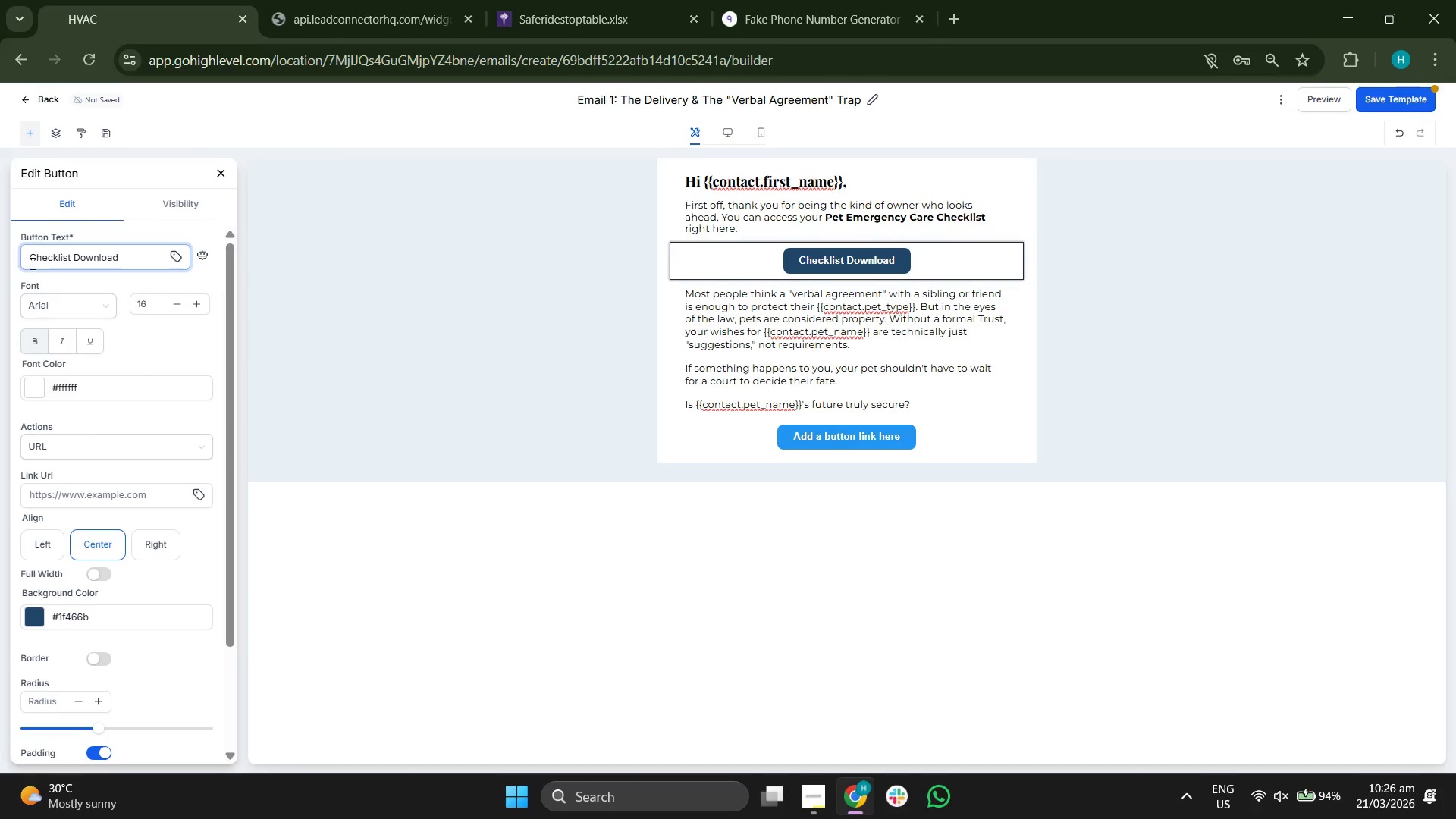 
left_click([63, 301])
 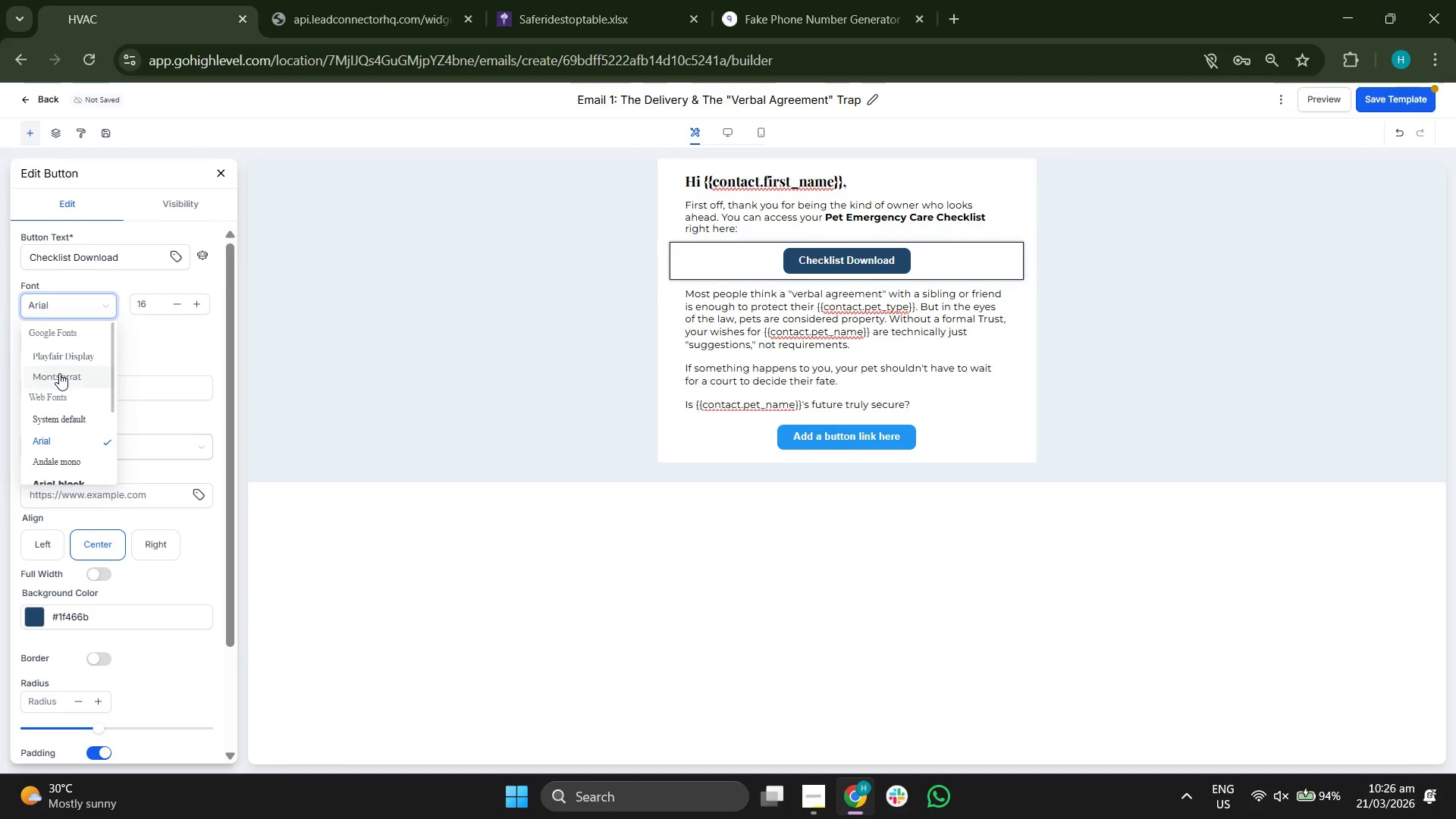 
left_click([61, 368])
 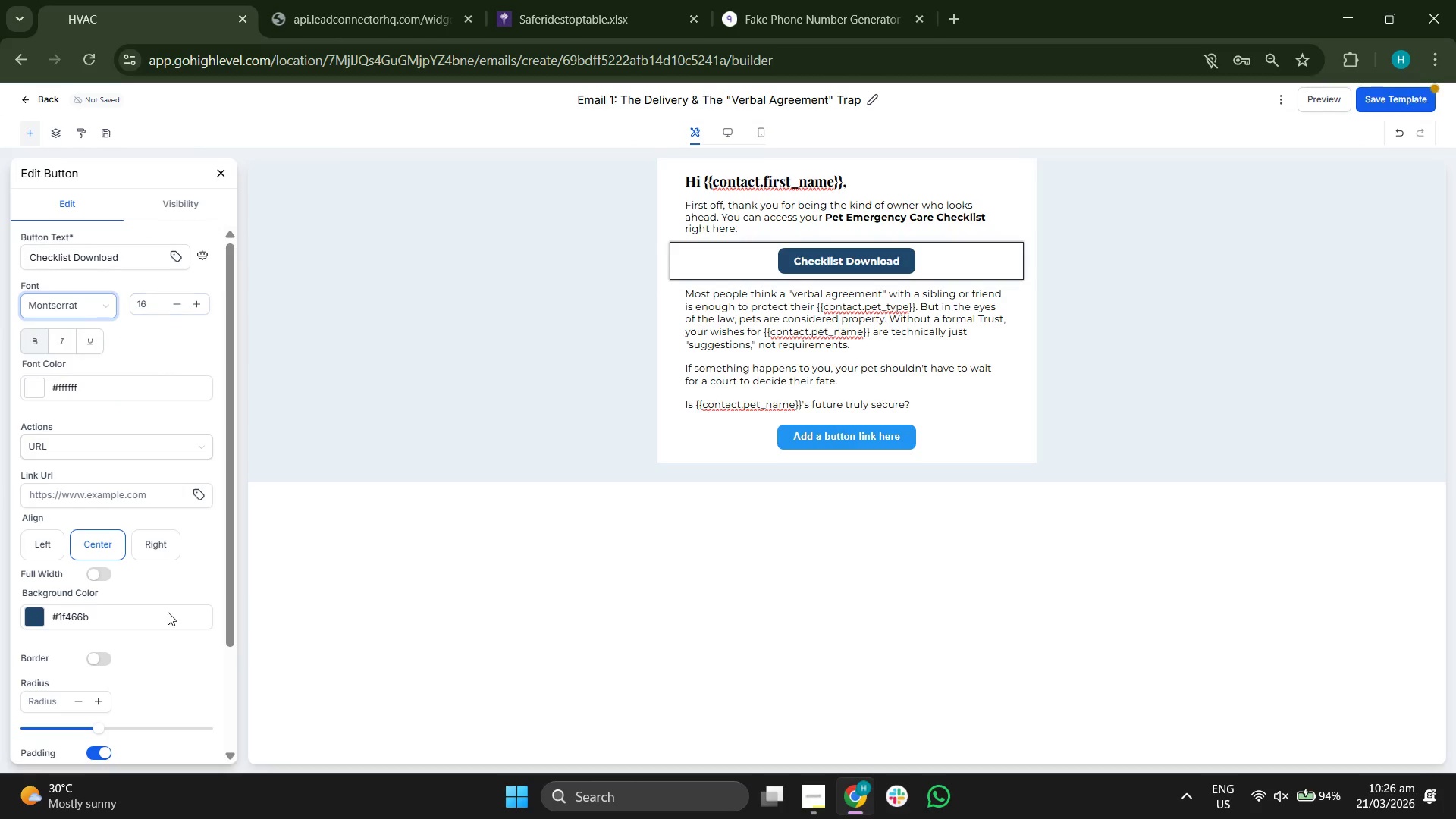 
scroll: coordinate [168, 630], scroll_direction: down, amount: 2.0
 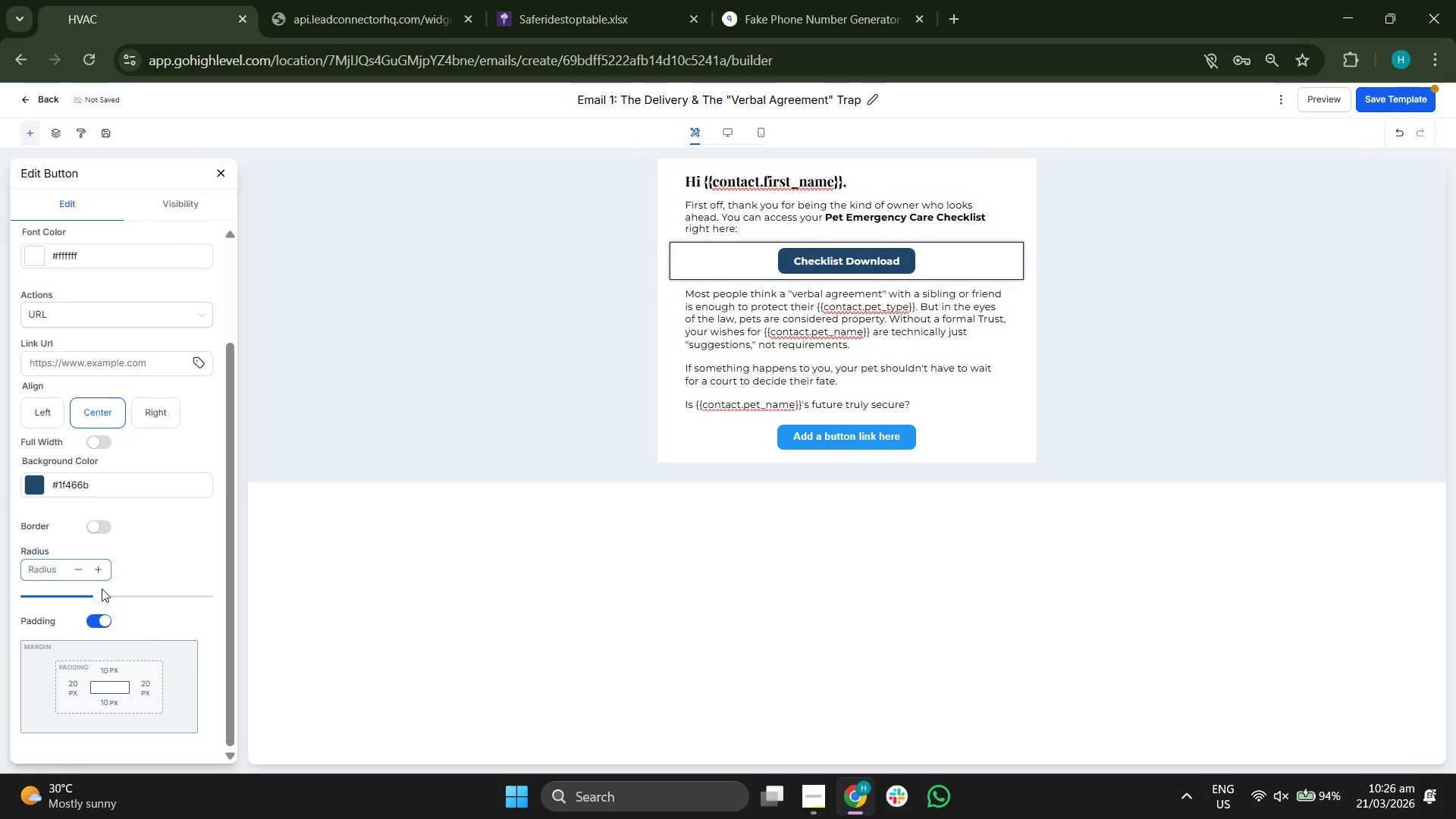 
left_click_drag(start_coordinate=[98, 593], to_coordinate=[173, 595])
 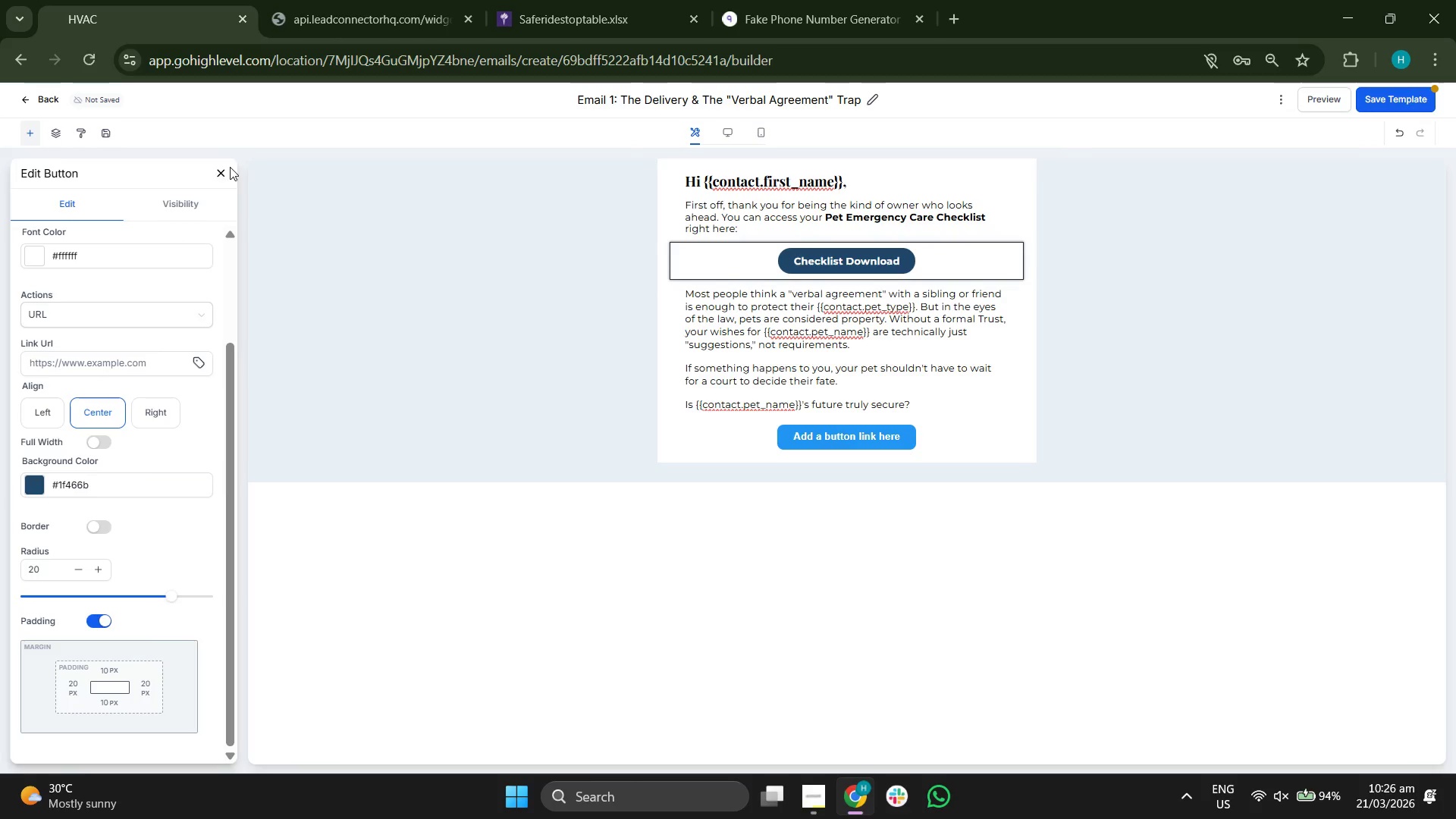 
left_click([223, 166])
 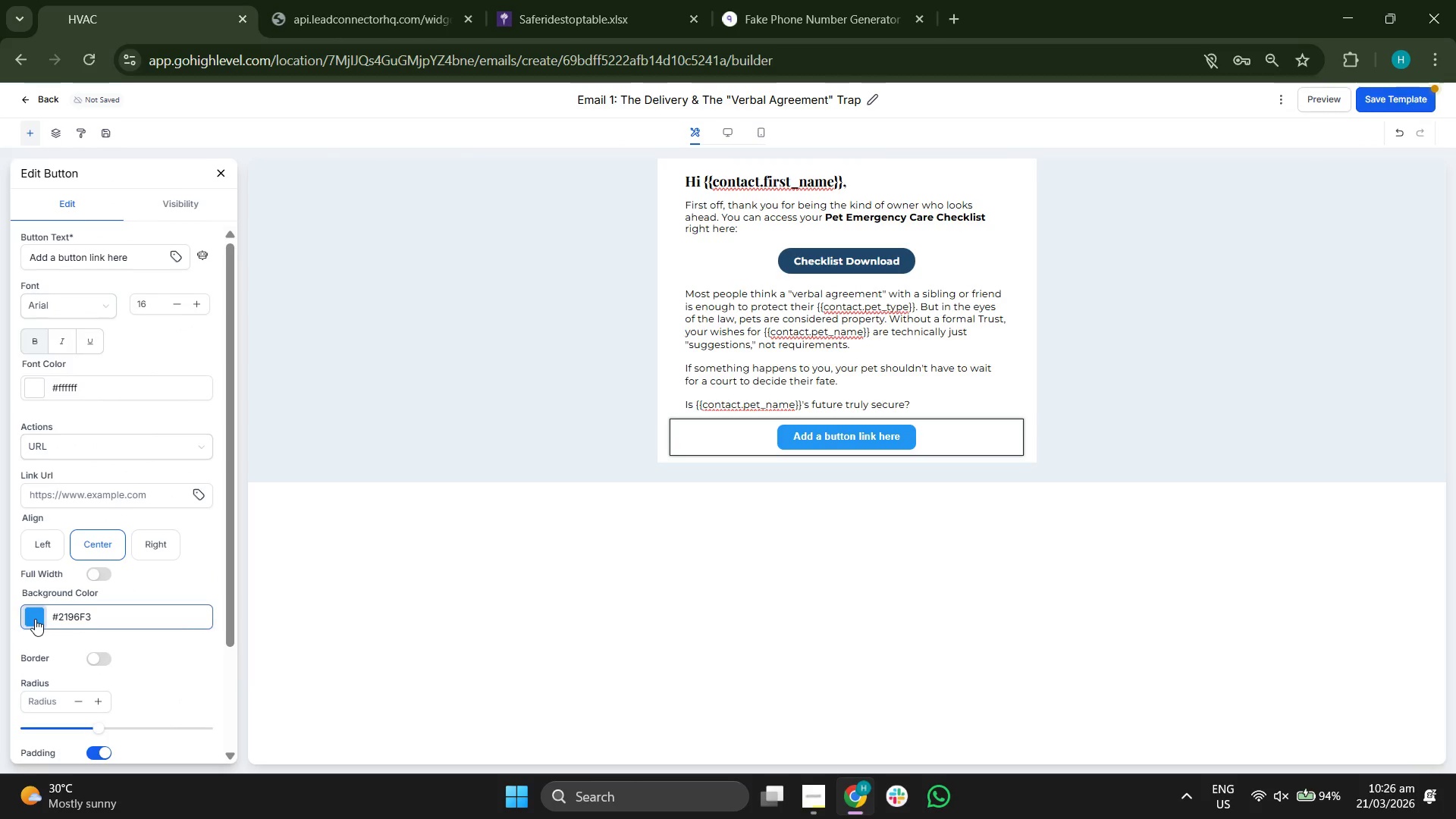 
left_click([40, 583])
 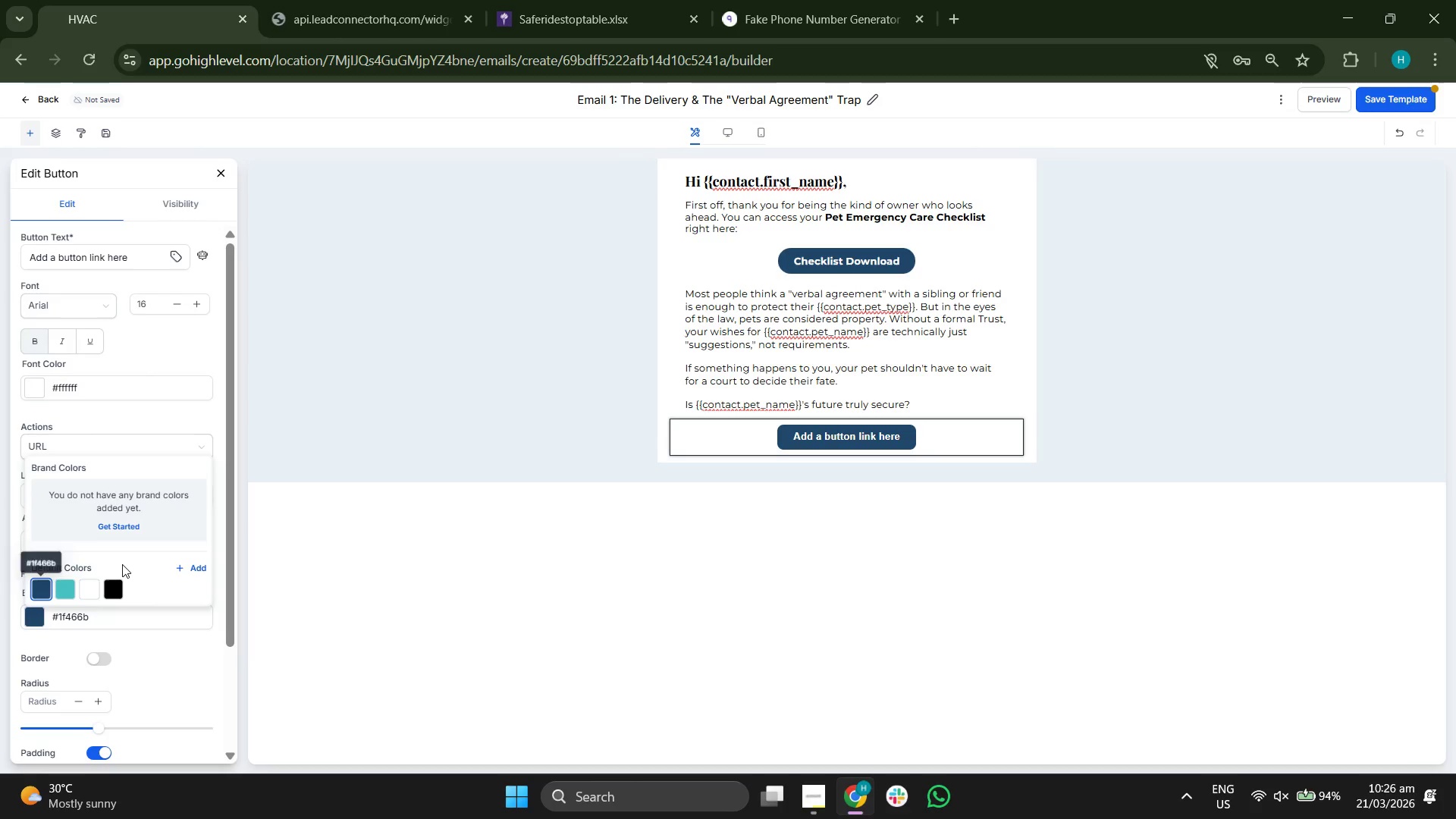 
scroll: coordinate [122, 564], scroll_direction: down, amount: 2.0
 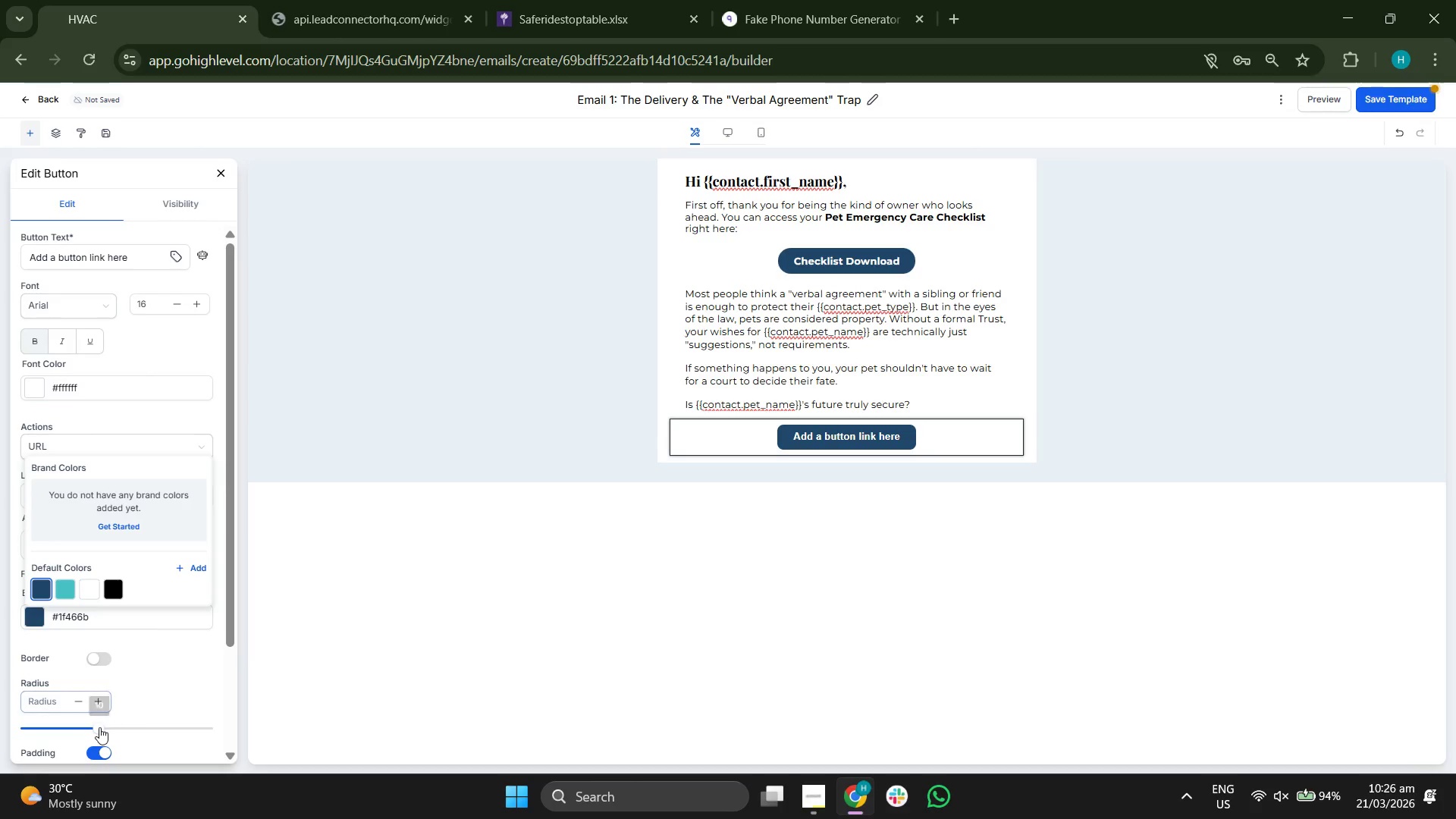 
left_click_drag(start_coordinate=[99, 727], to_coordinate=[171, 724])
 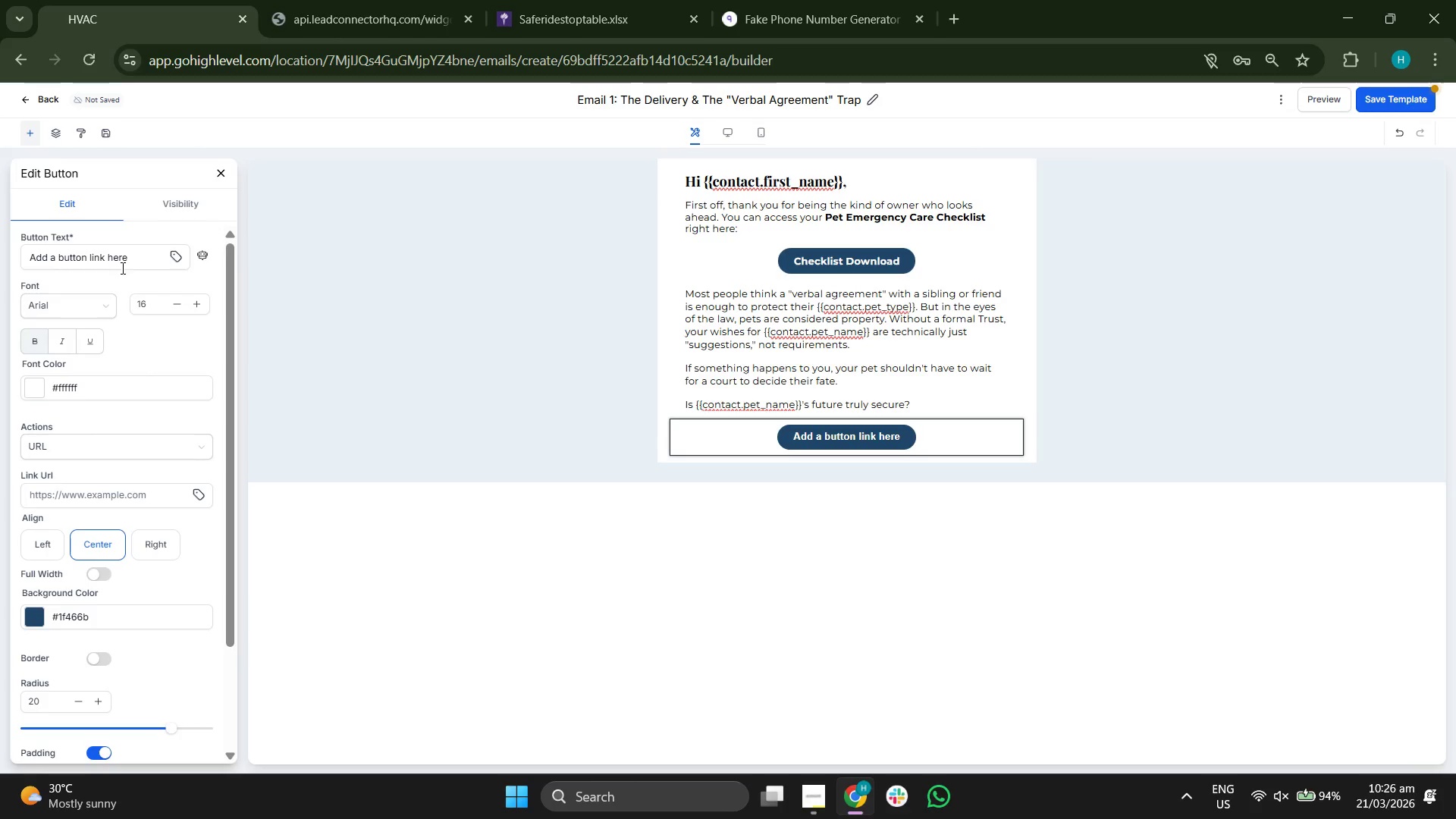 
left_click([132, 261])
 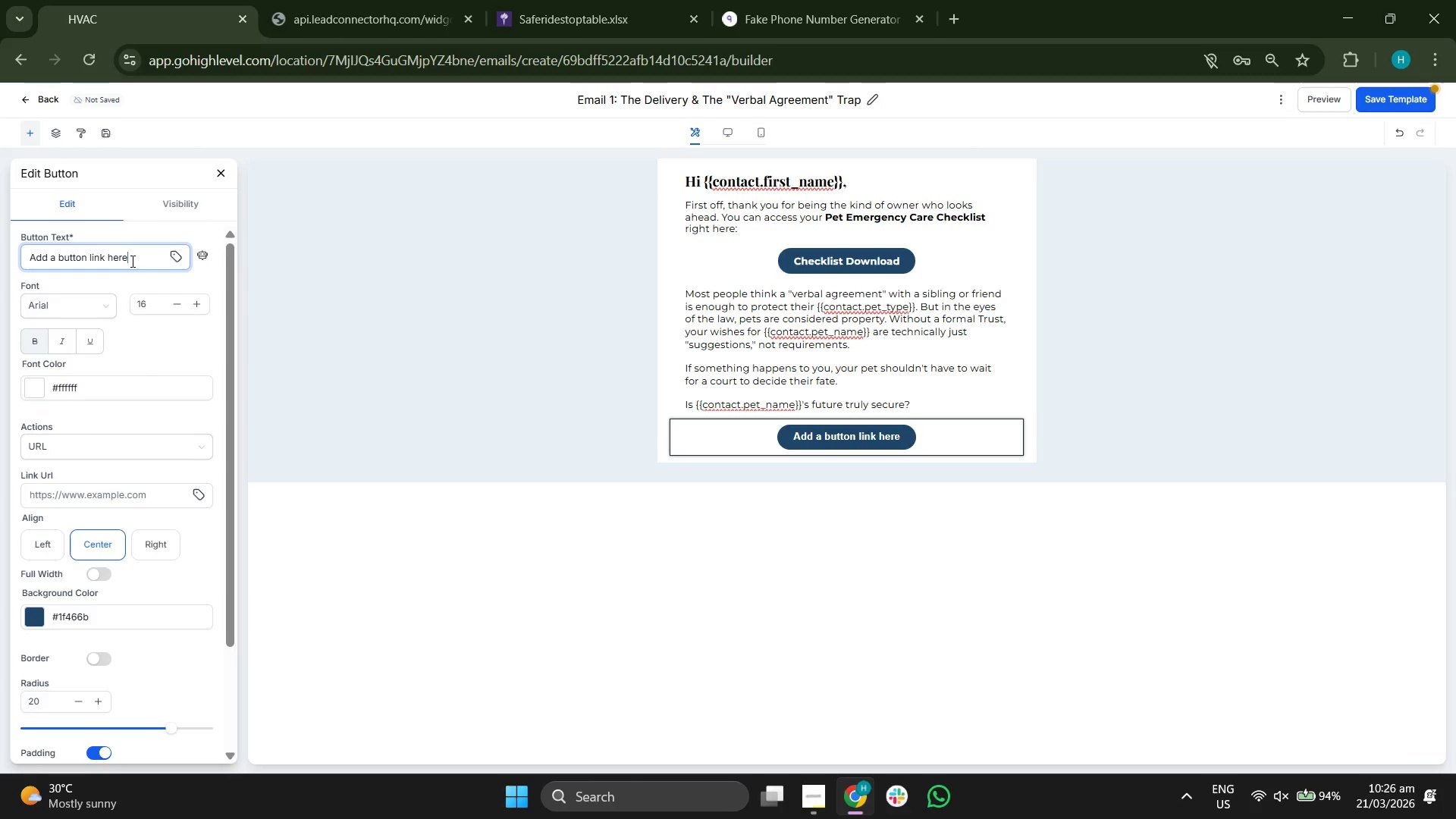 
hold_key(key=Backspace, duration=0.89)
 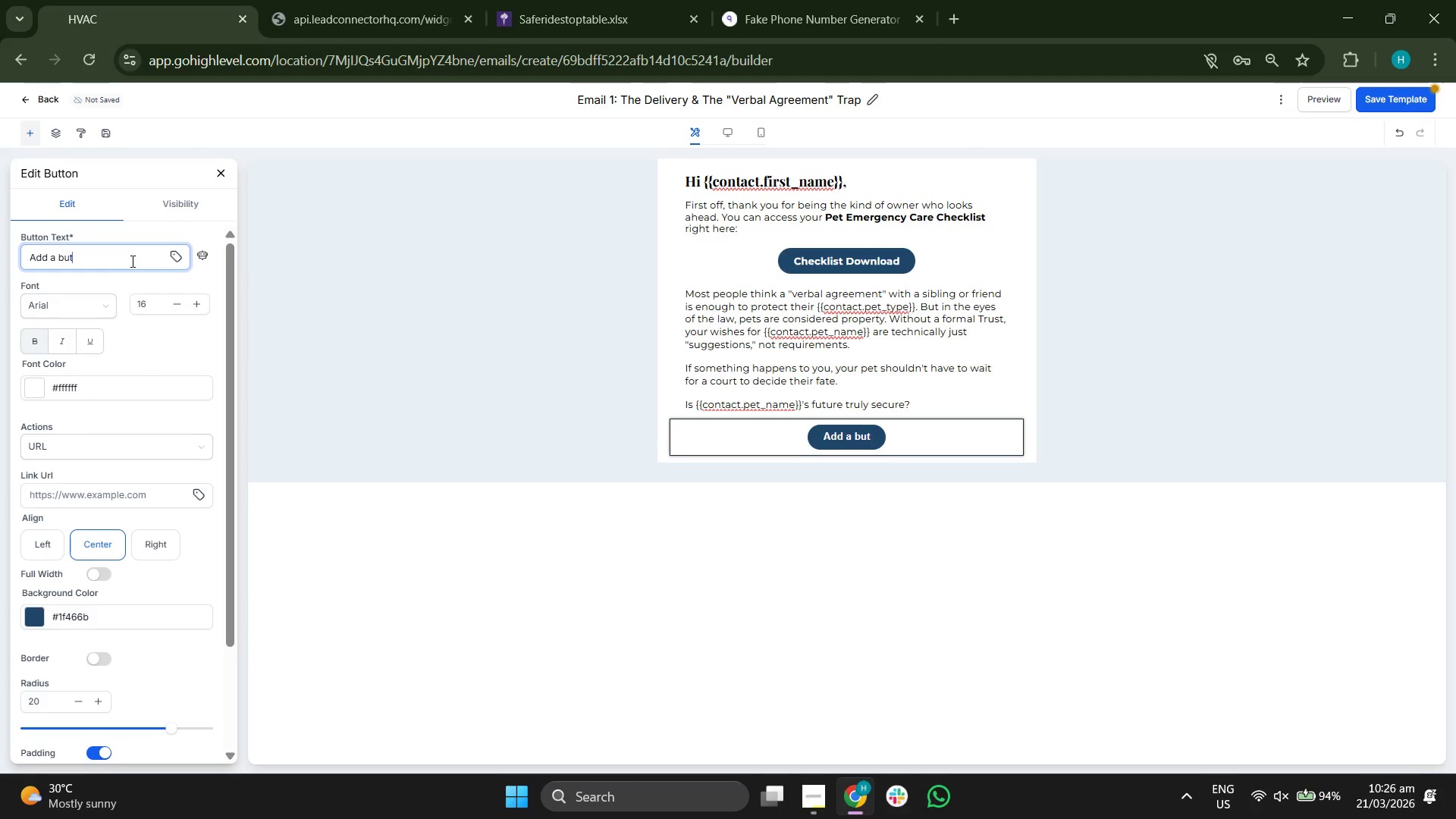 
hold_key(key=Backspace, duration=1.03)
 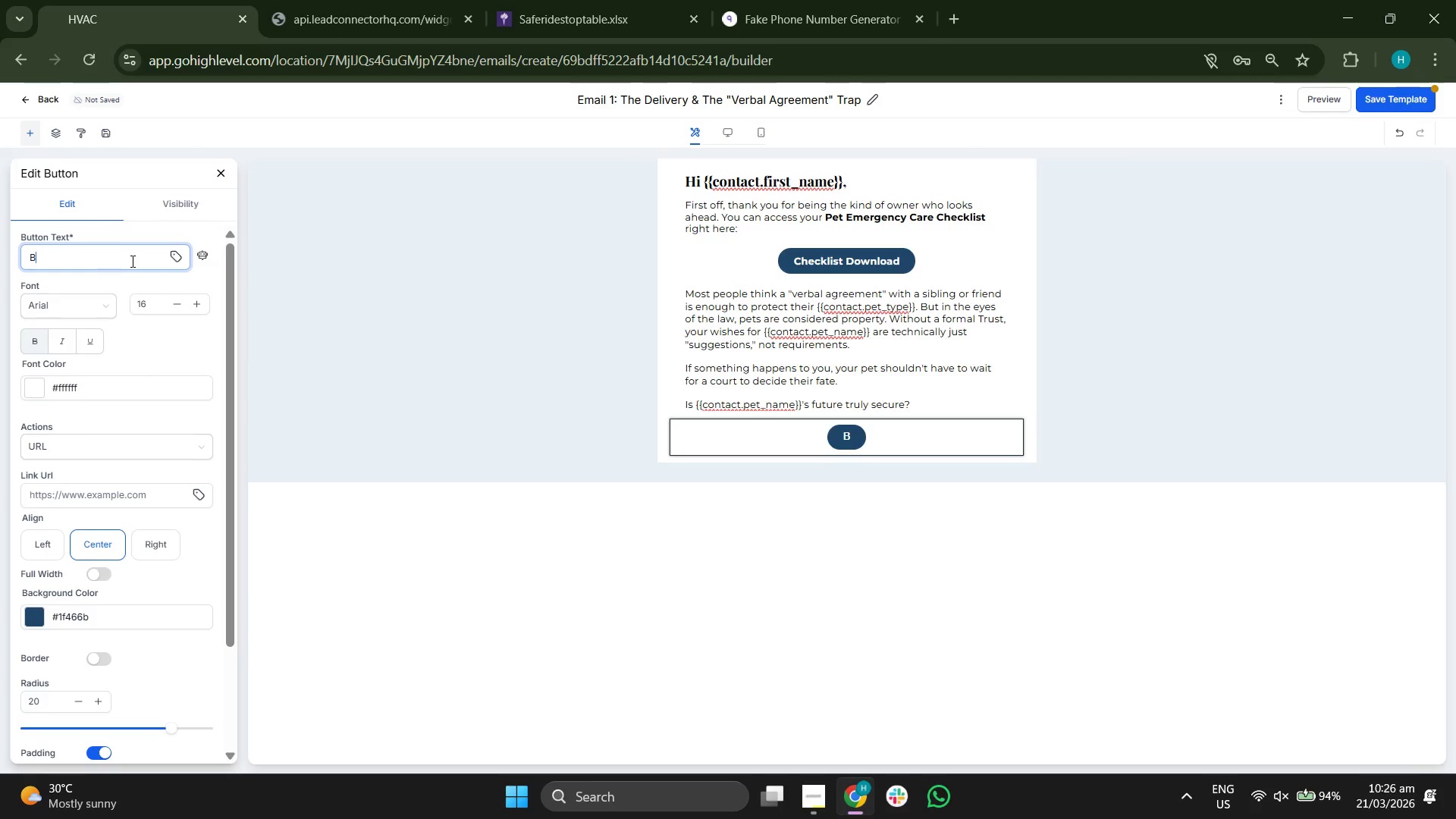 
type(Book a 15-min P)
key(Backspace)
key(Backspace)
key(Backspace)
key(Backspace)
key(Backspace)
type(Min Pet Trust Consultat)
key(Backspace)
type(tion)
 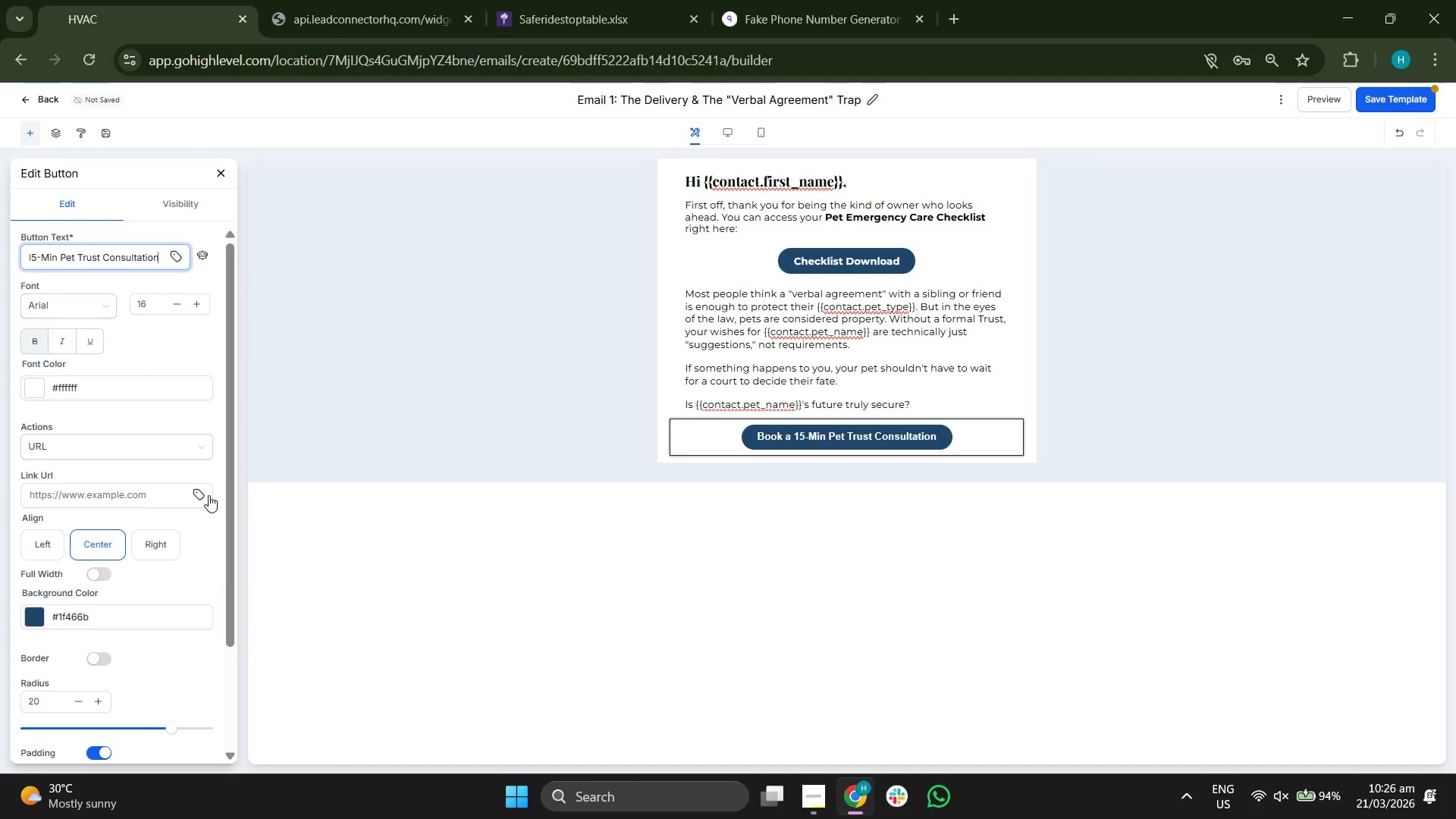 
scroll: coordinate [124, 417], scroll_direction: down, amount: 5.0
 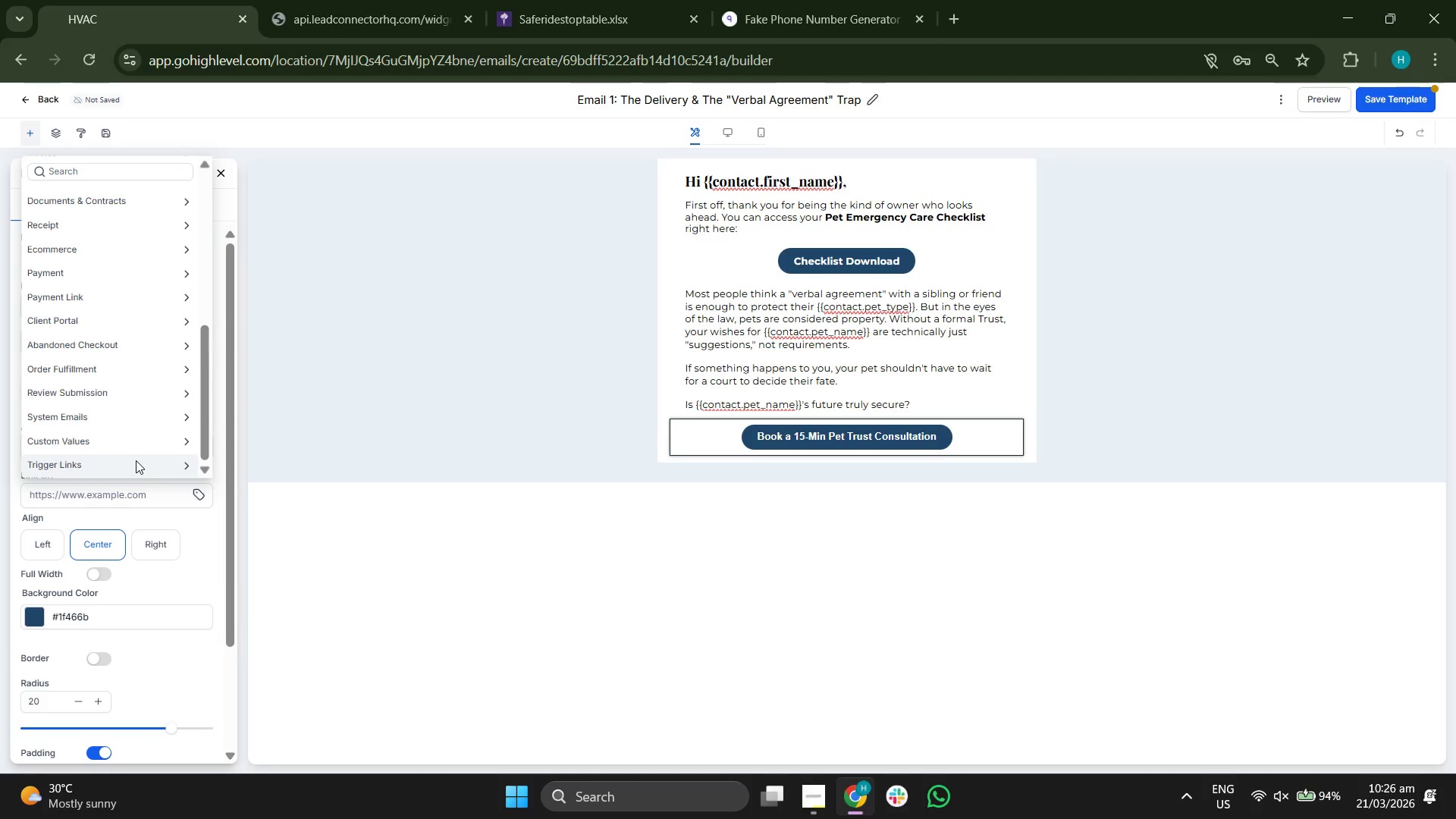 
left_click([134, 460])
 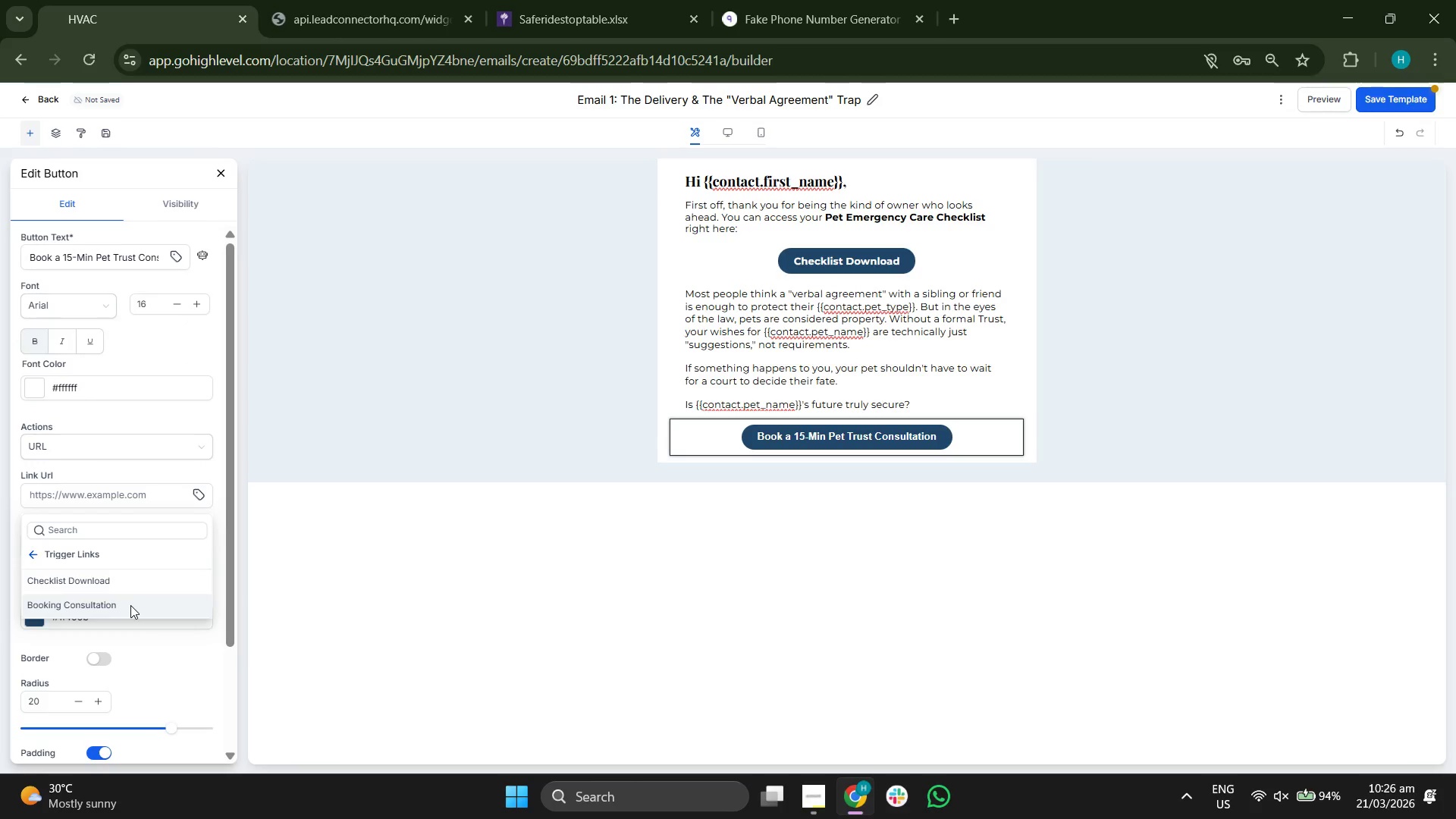 
left_click([130, 605])
 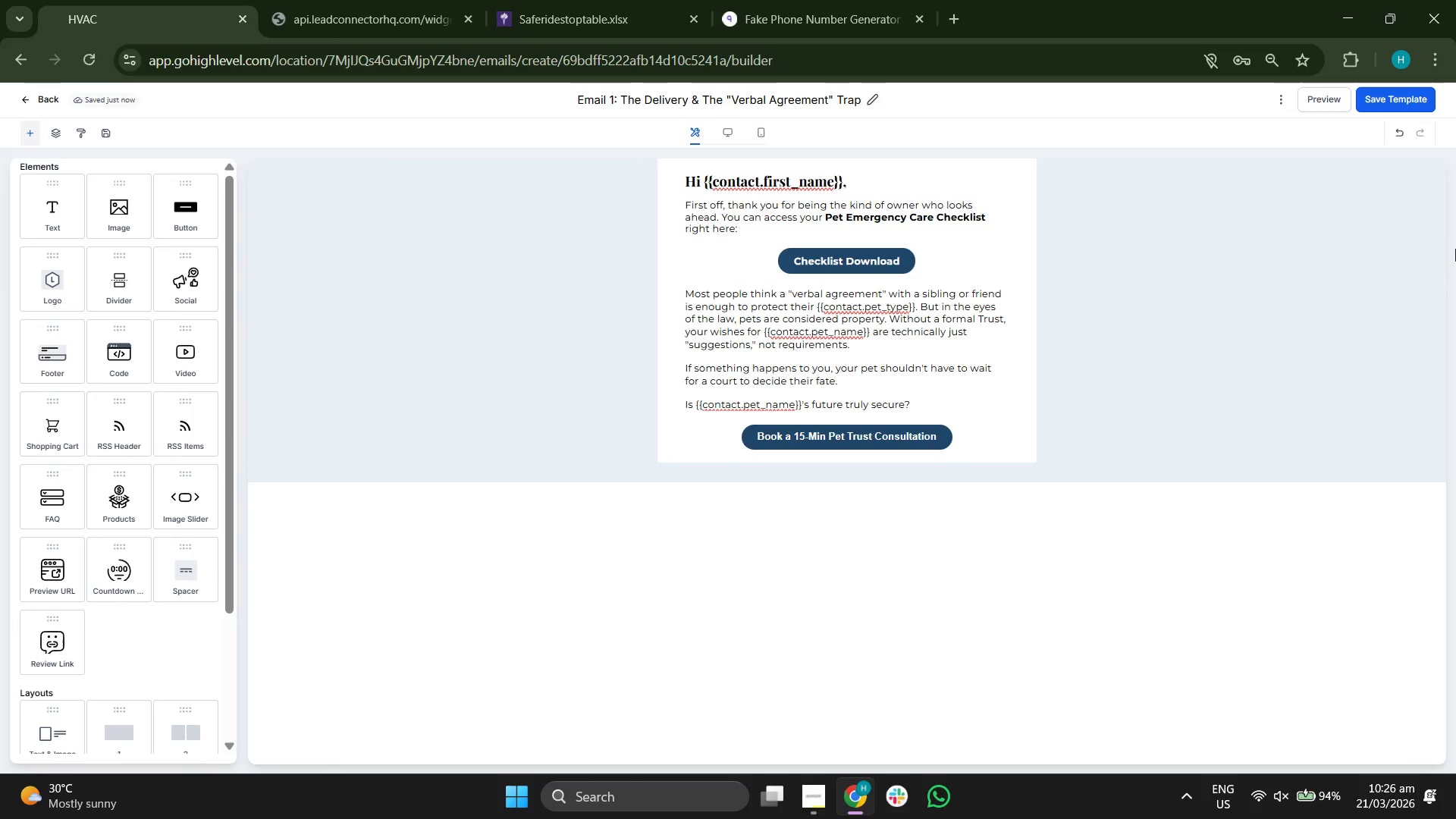 
left_click([1395, 101])
 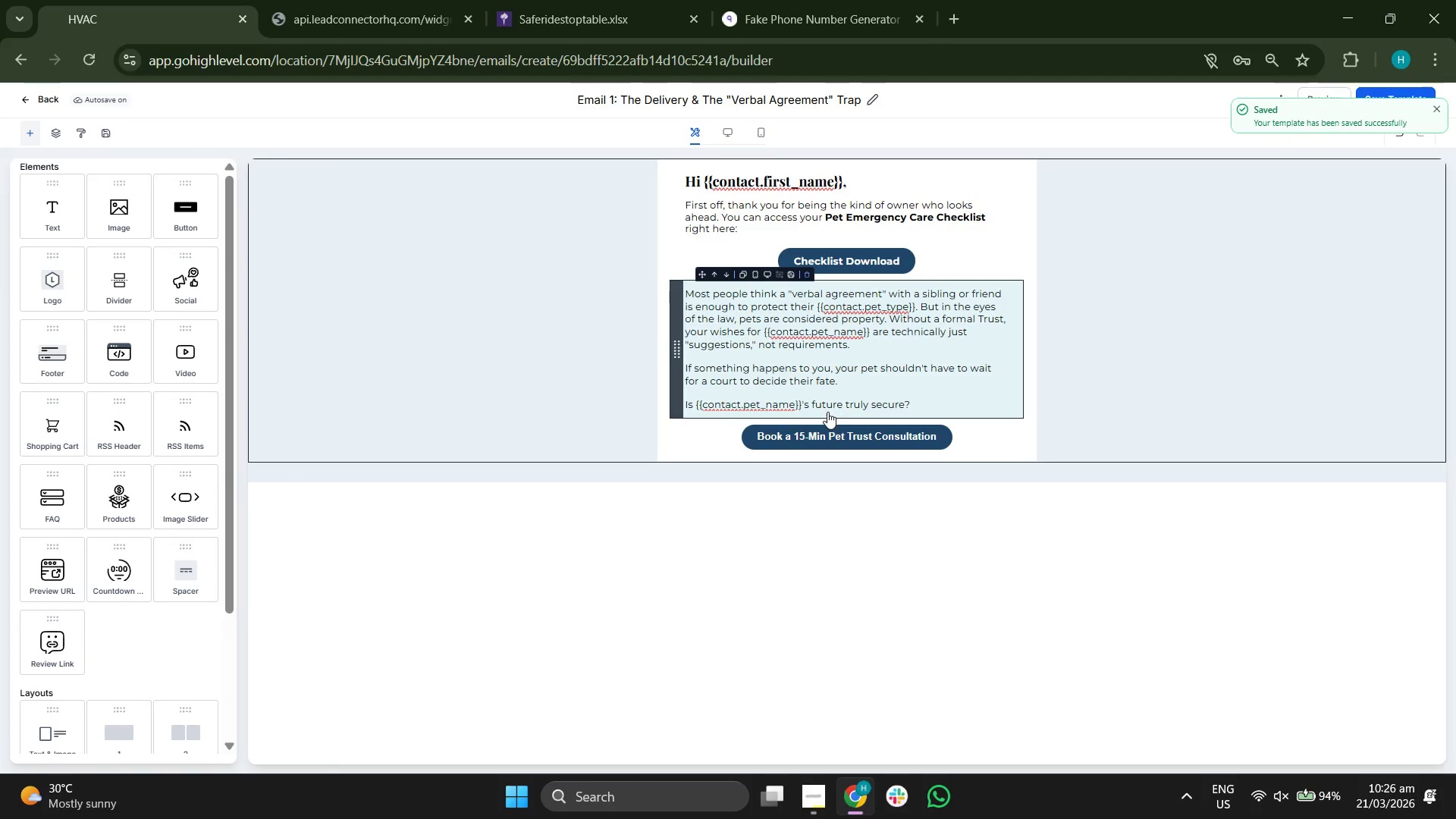 
wait(6.3)
 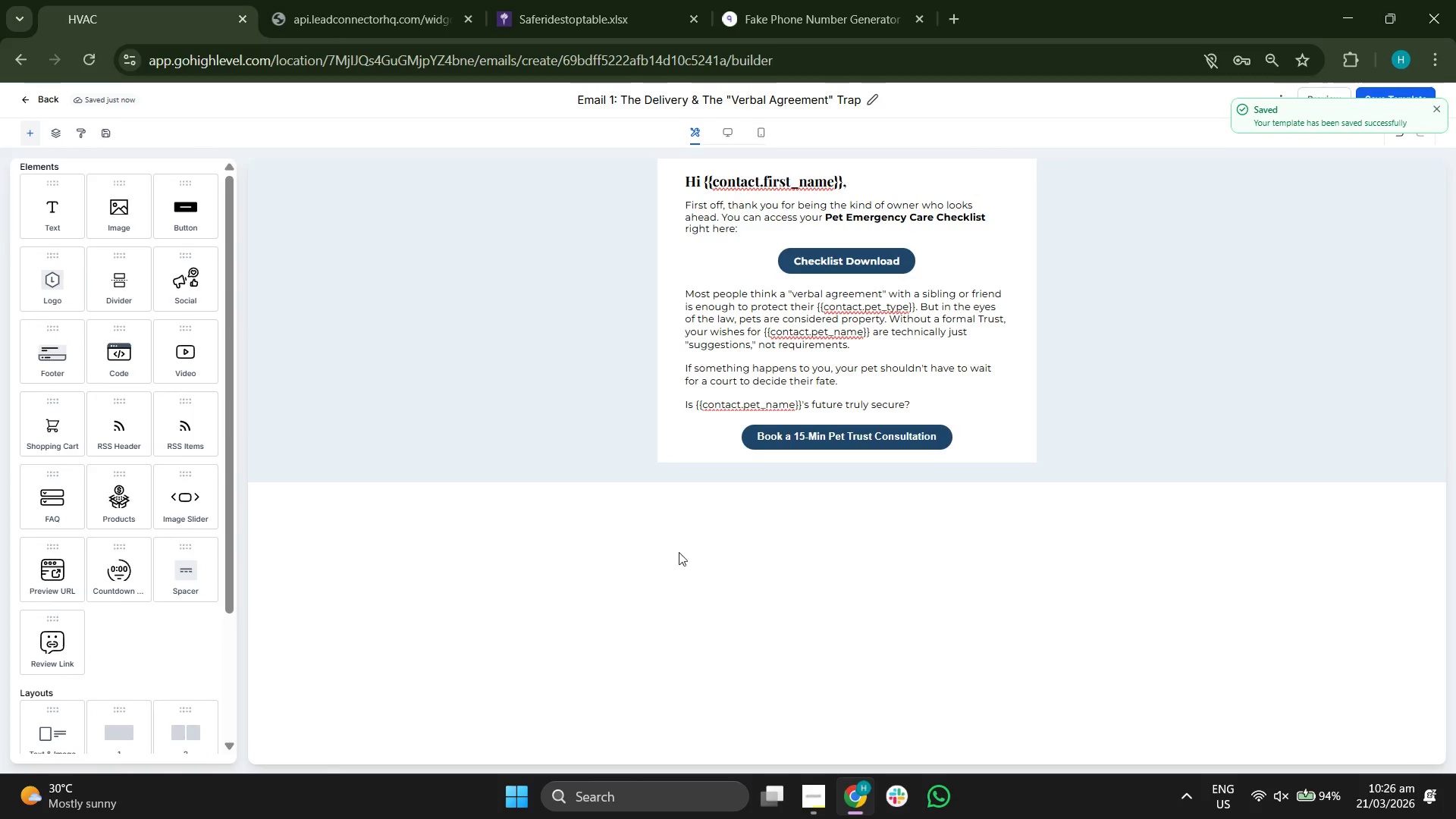 
left_click_drag(start_coordinate=[44, 216], to_coordinate=[791, 447])
 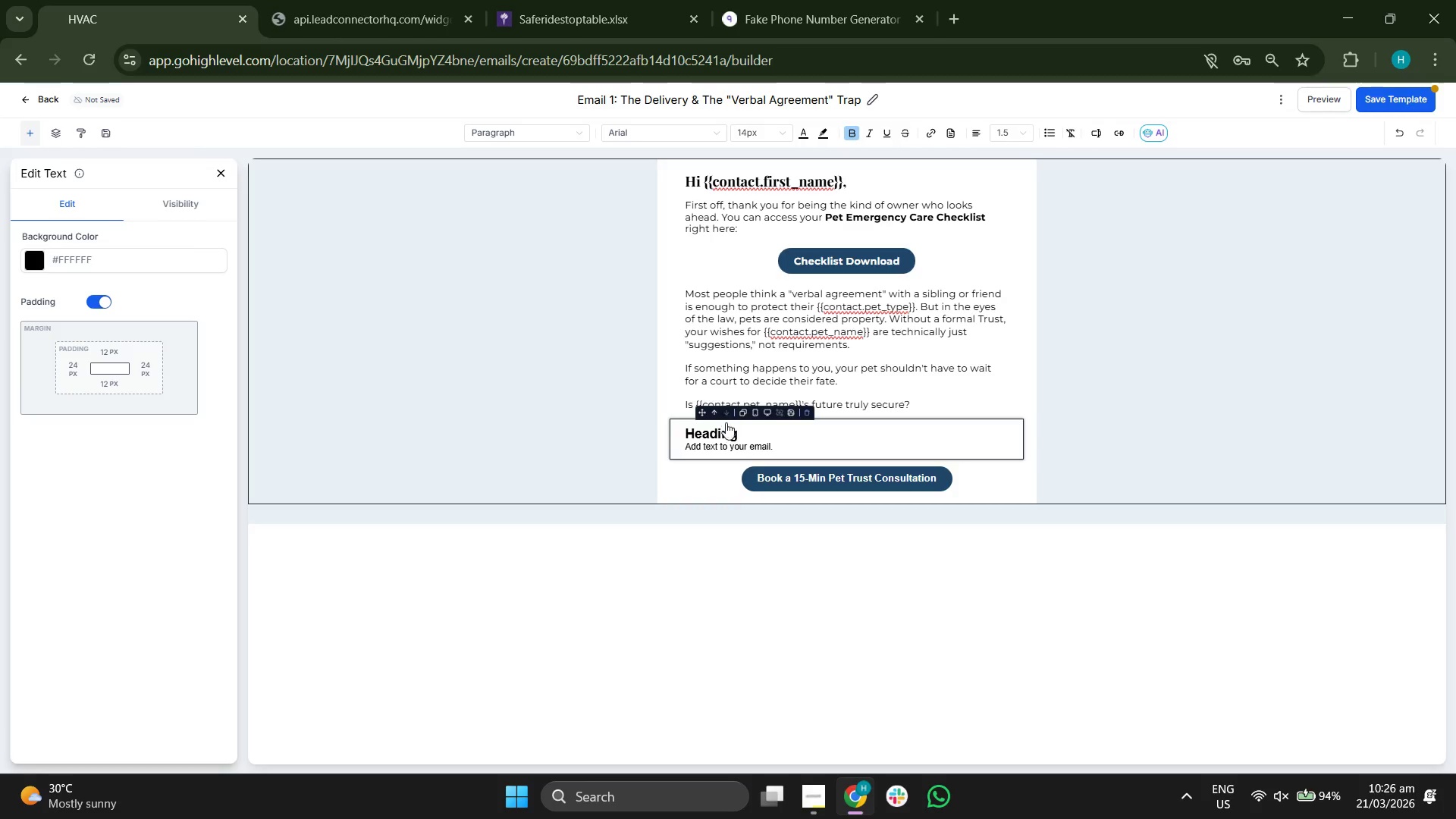 
left_click([726, 415])
 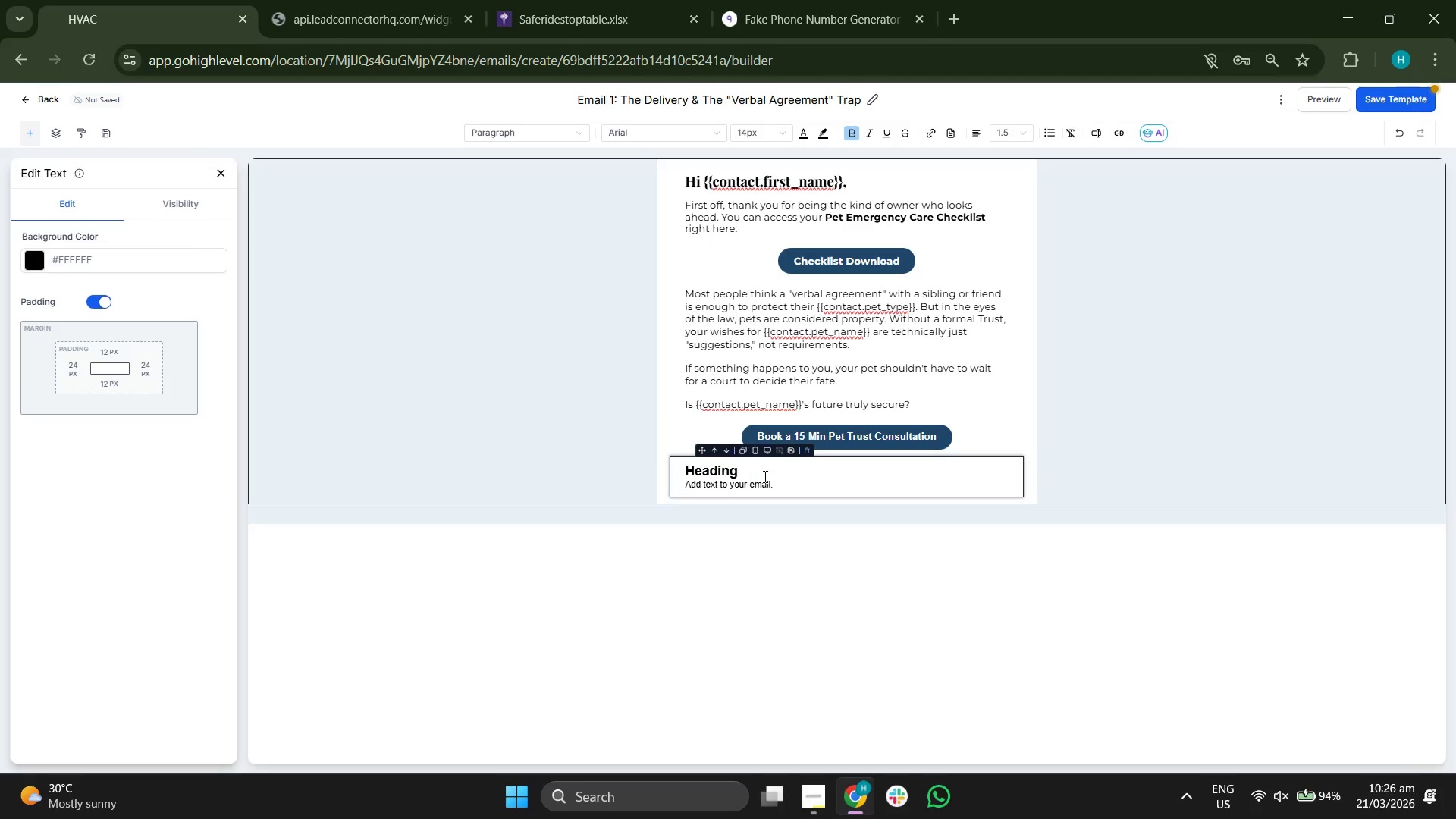 
left_click_drag(start_coordinate=[769, 479], to_coordinate=[654, 466])
 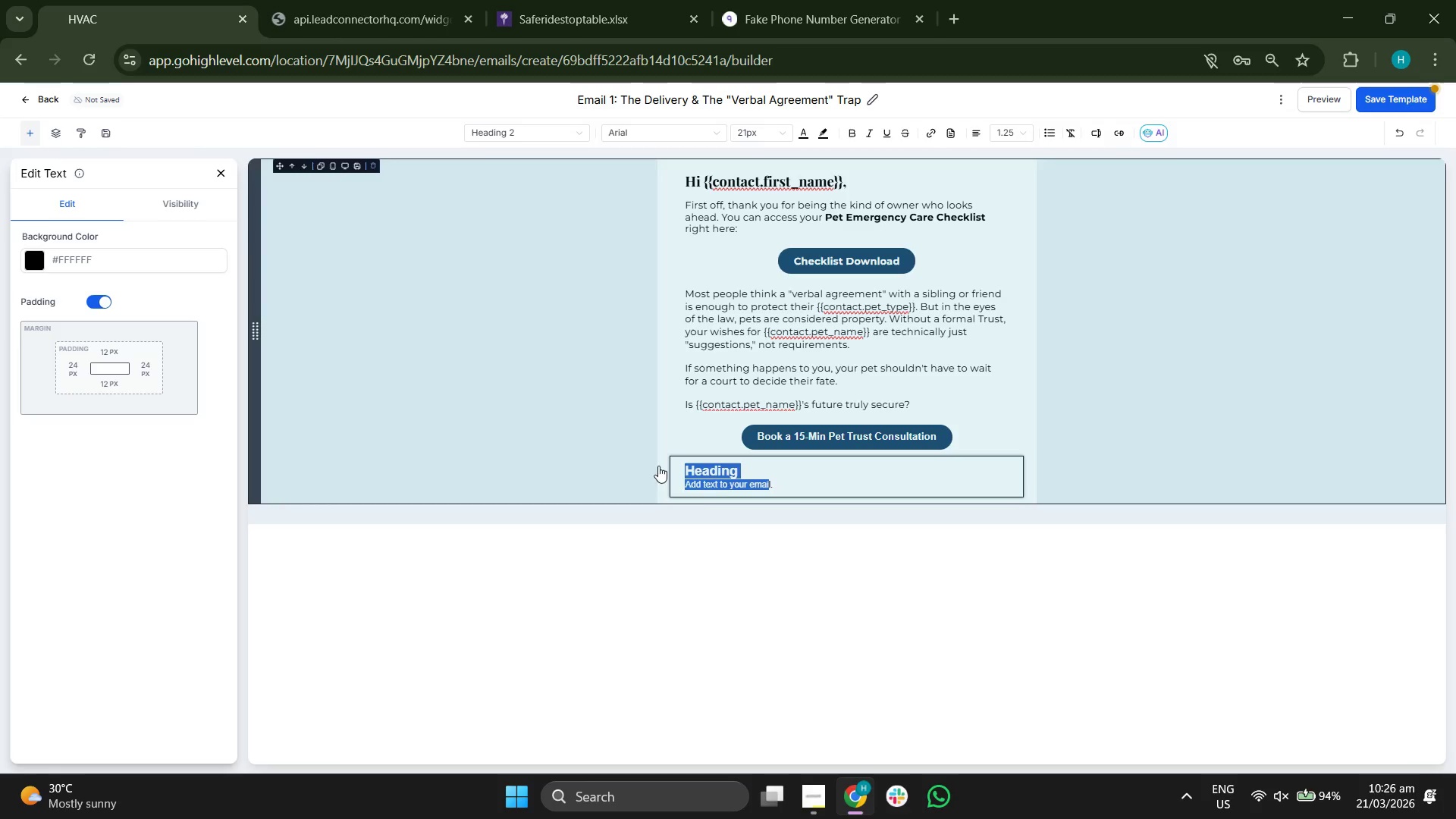 
key(Backspace)
 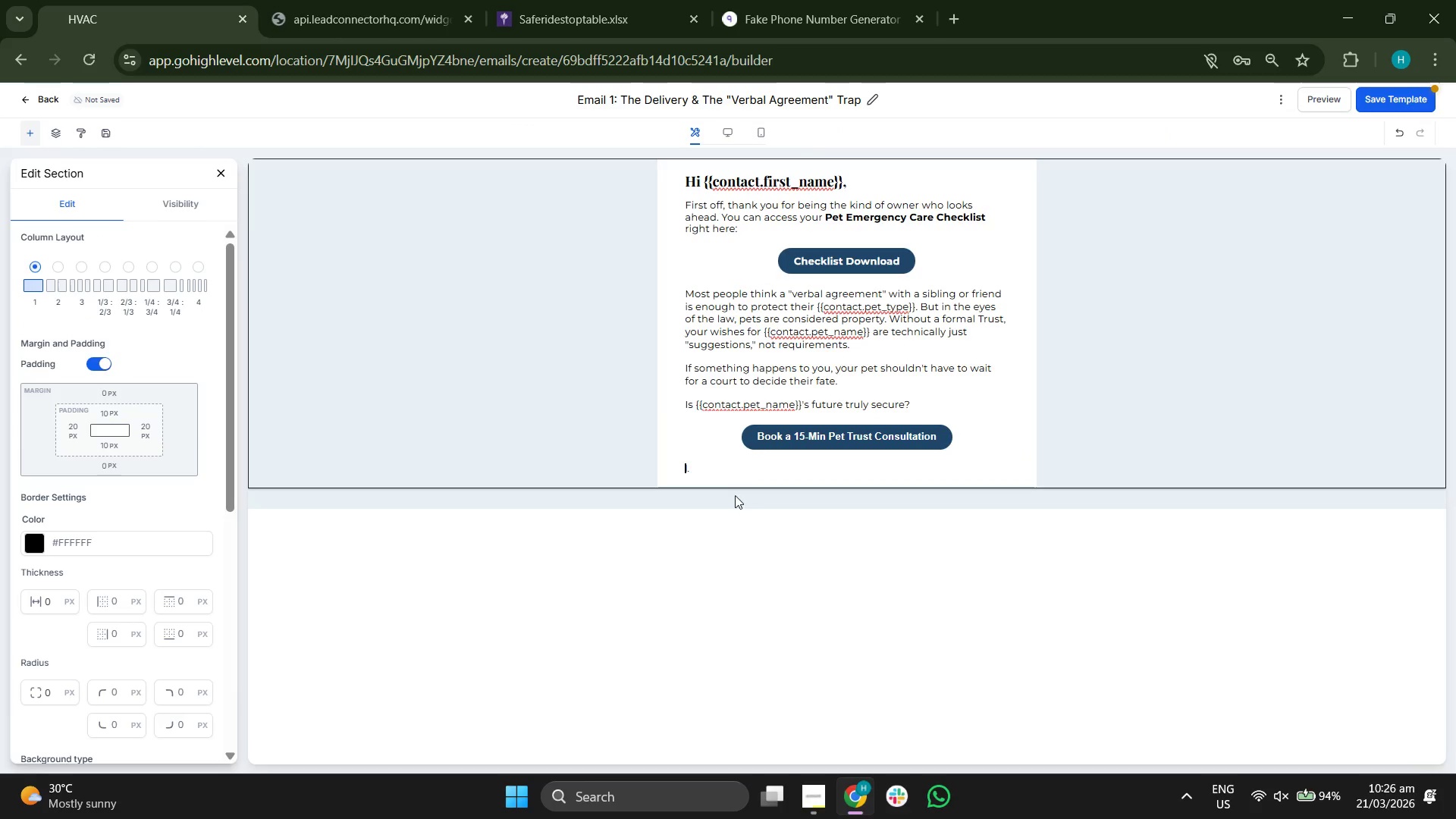 
key(Backspace)
 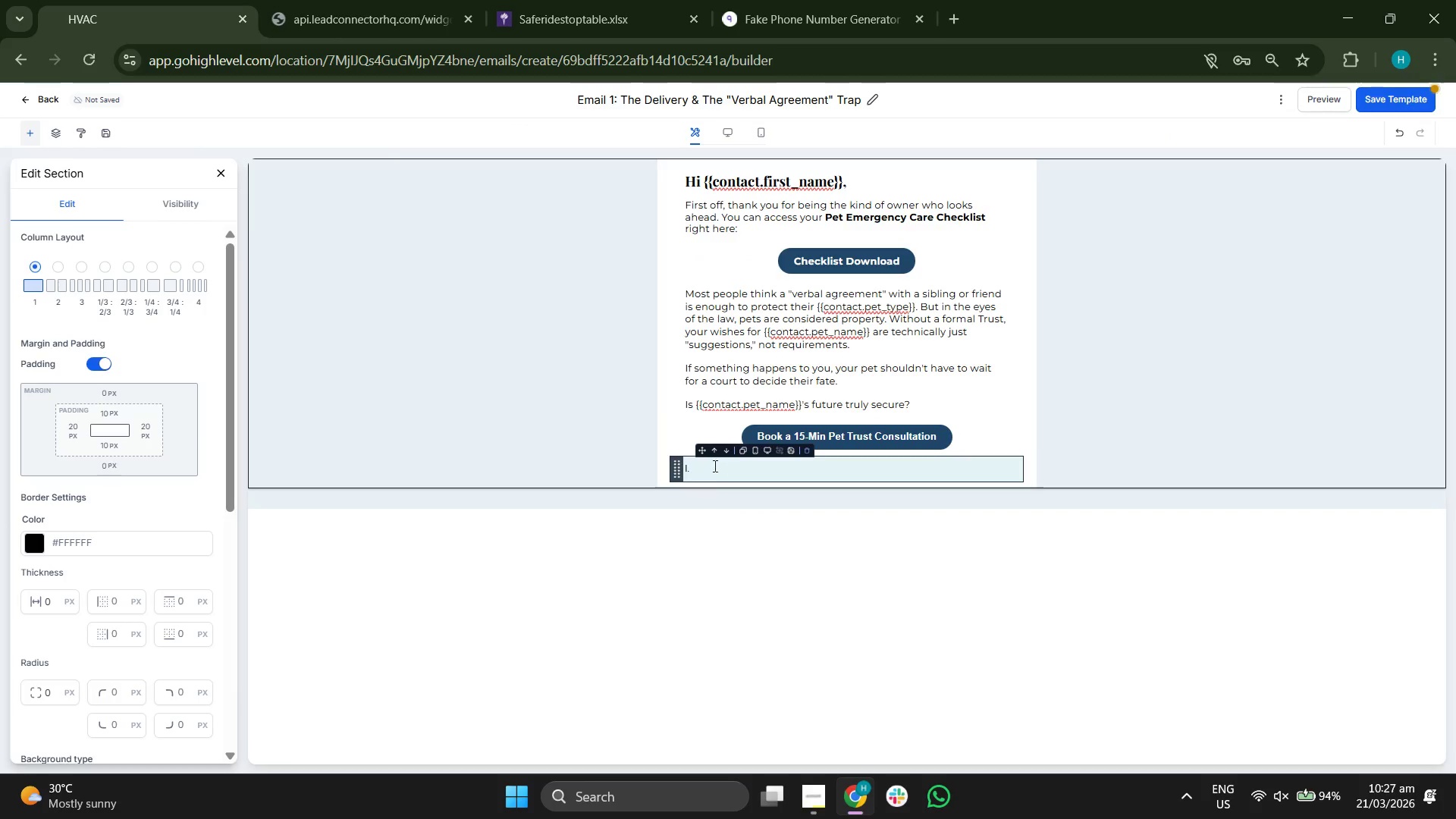 
double_click([718, 467])
 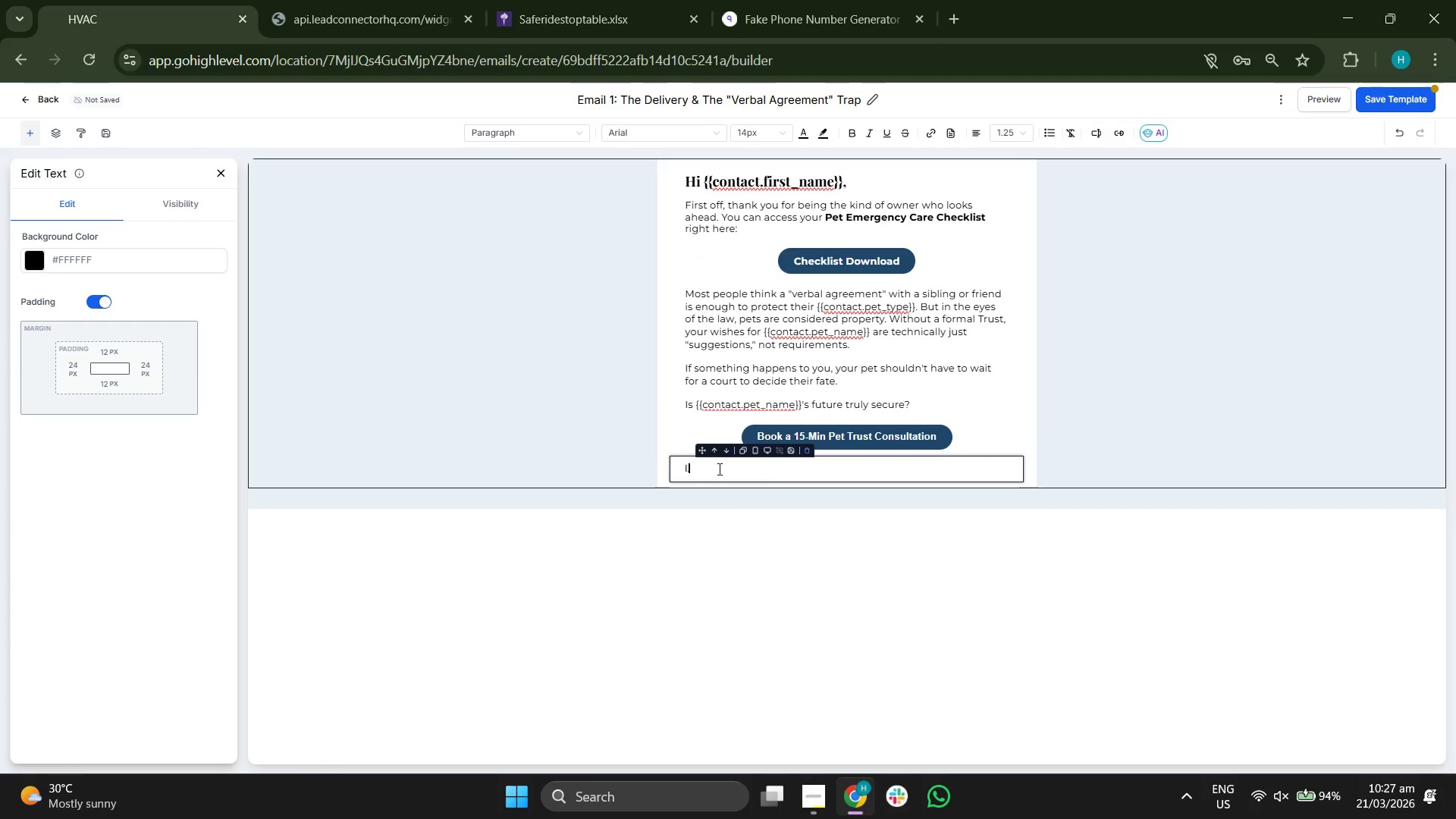 
key(Backspace)
 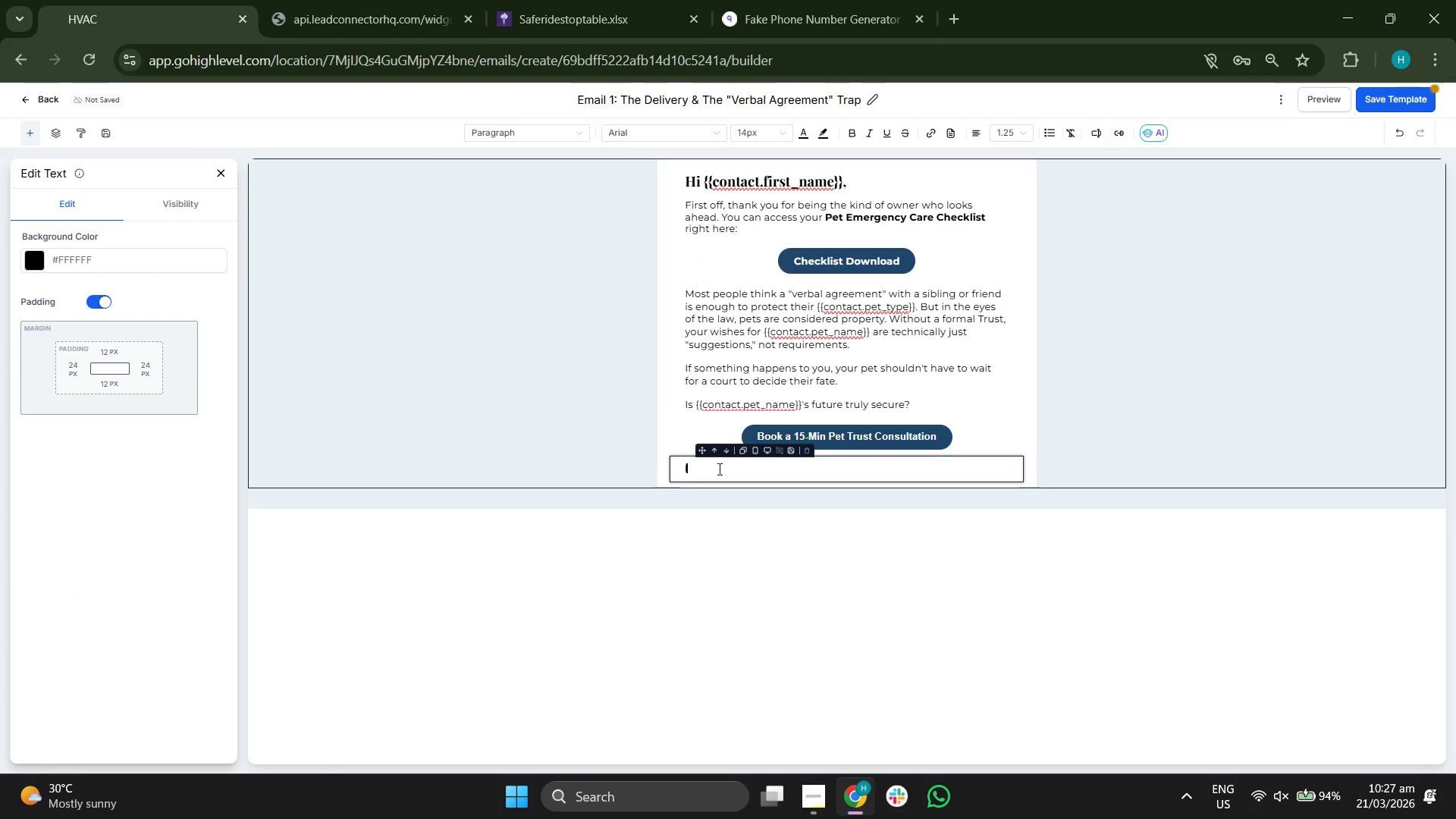 
key(Backspace)
 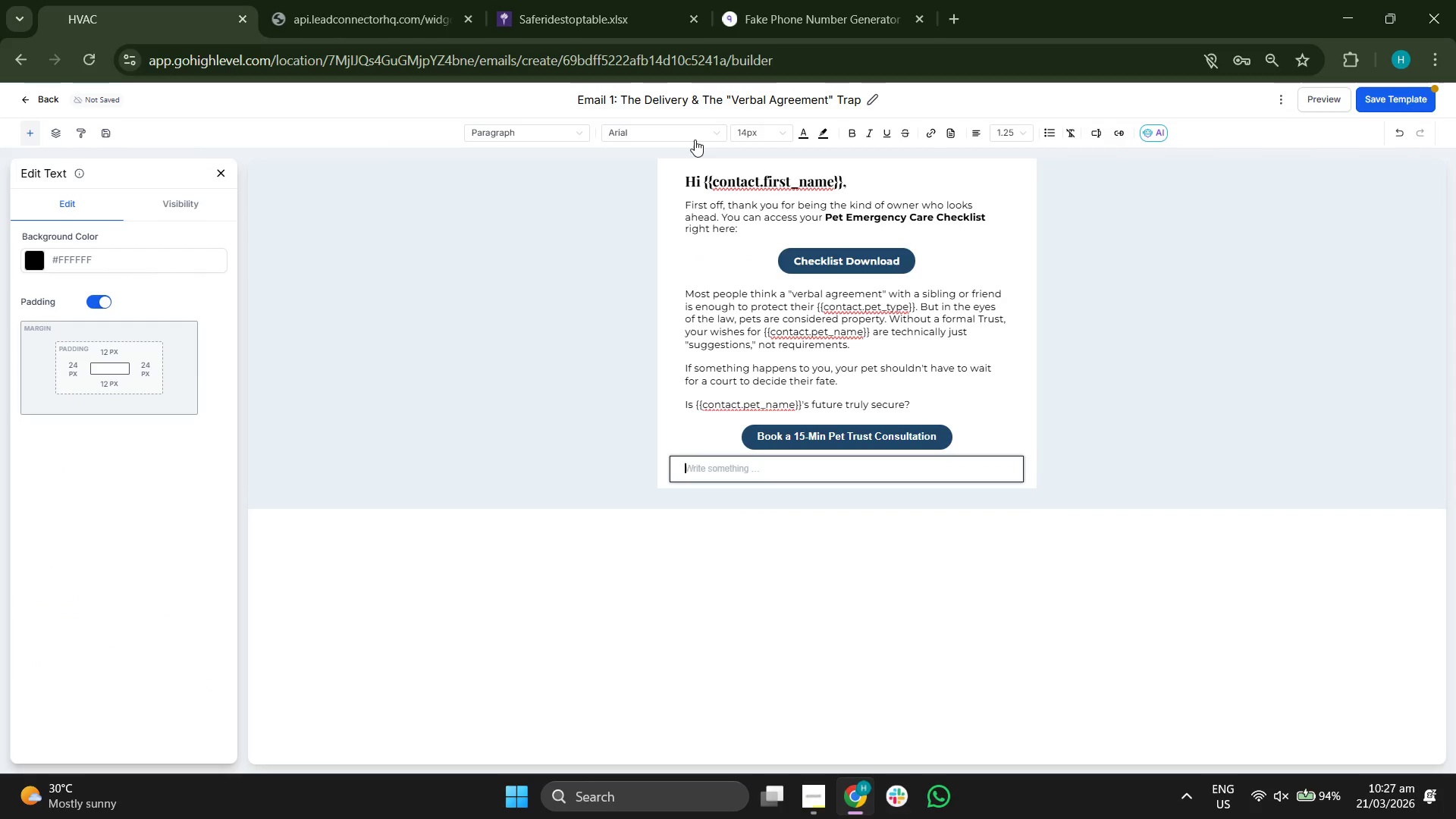 
left_click([677, 140])
 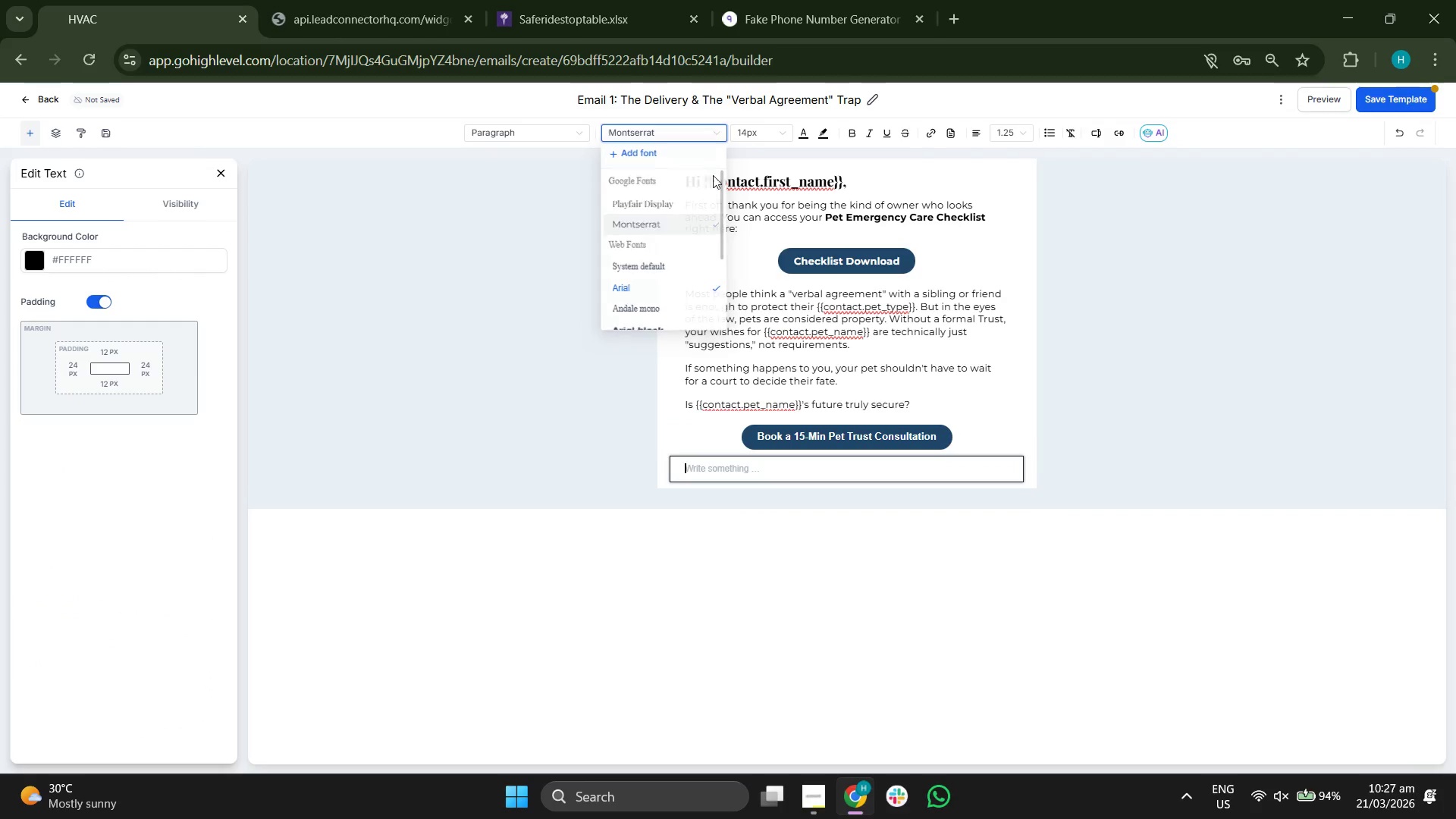 
double_click([755, 126])
 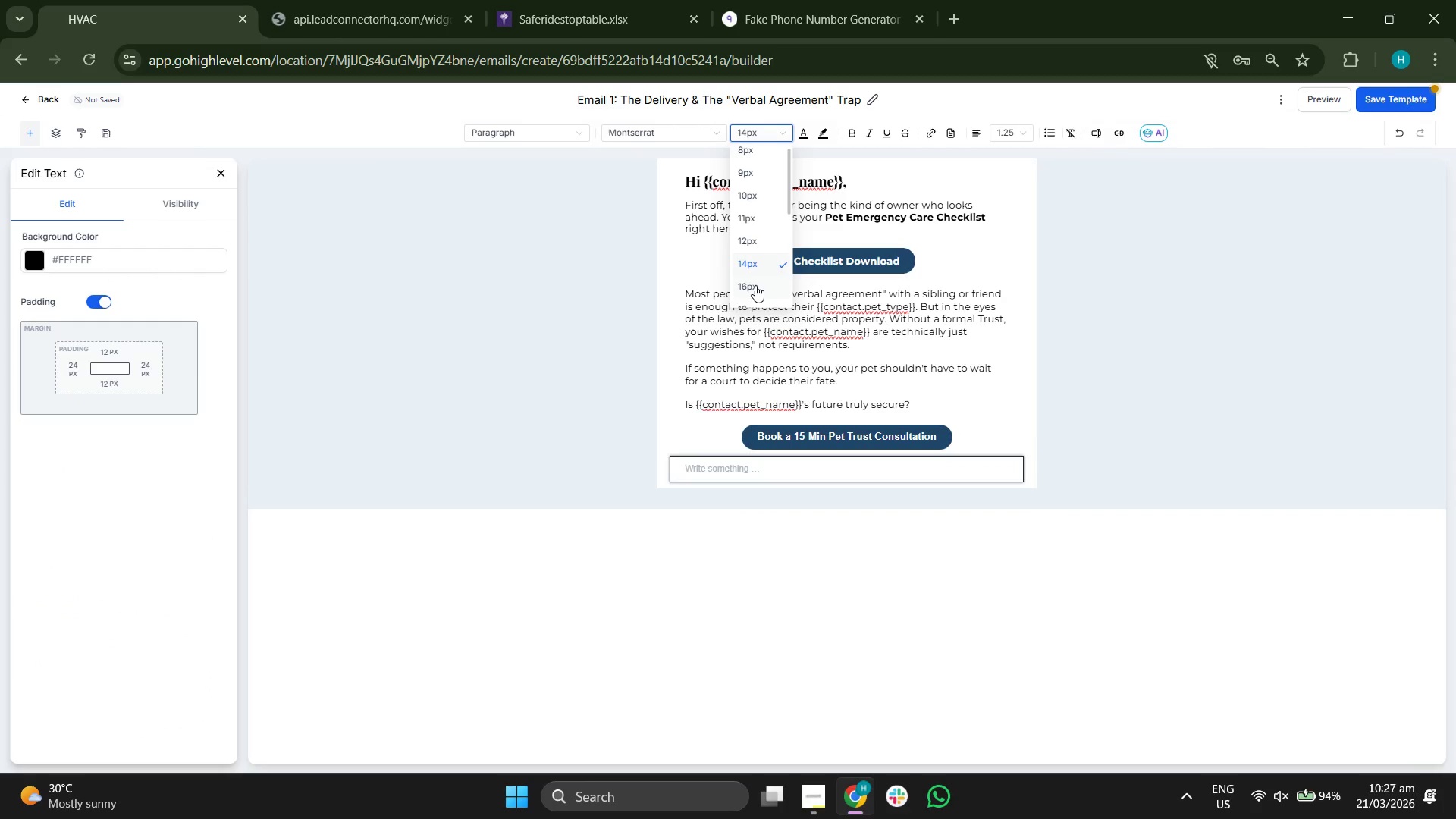 
left_click([755, 287])
 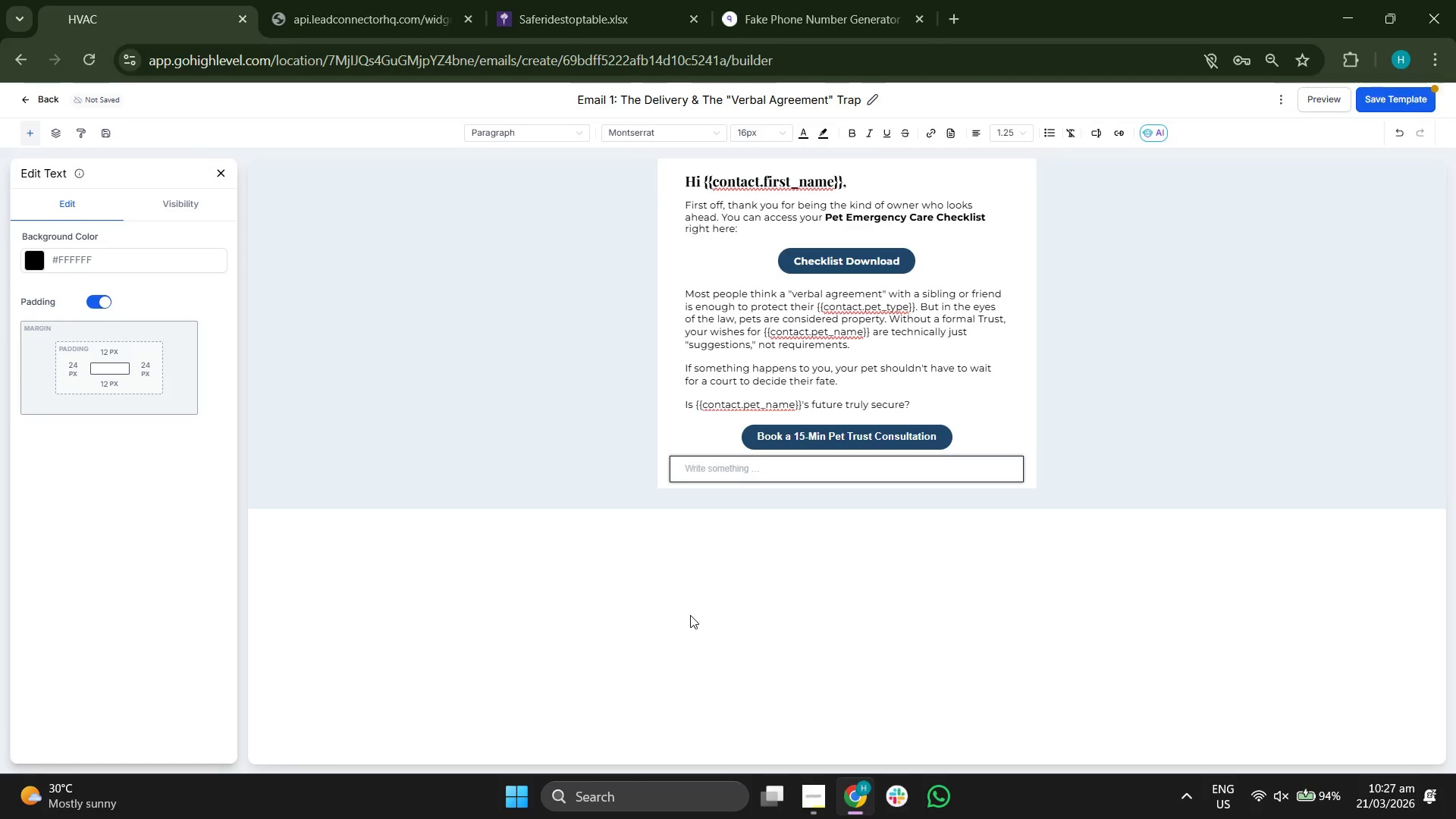 
type(Best,)
 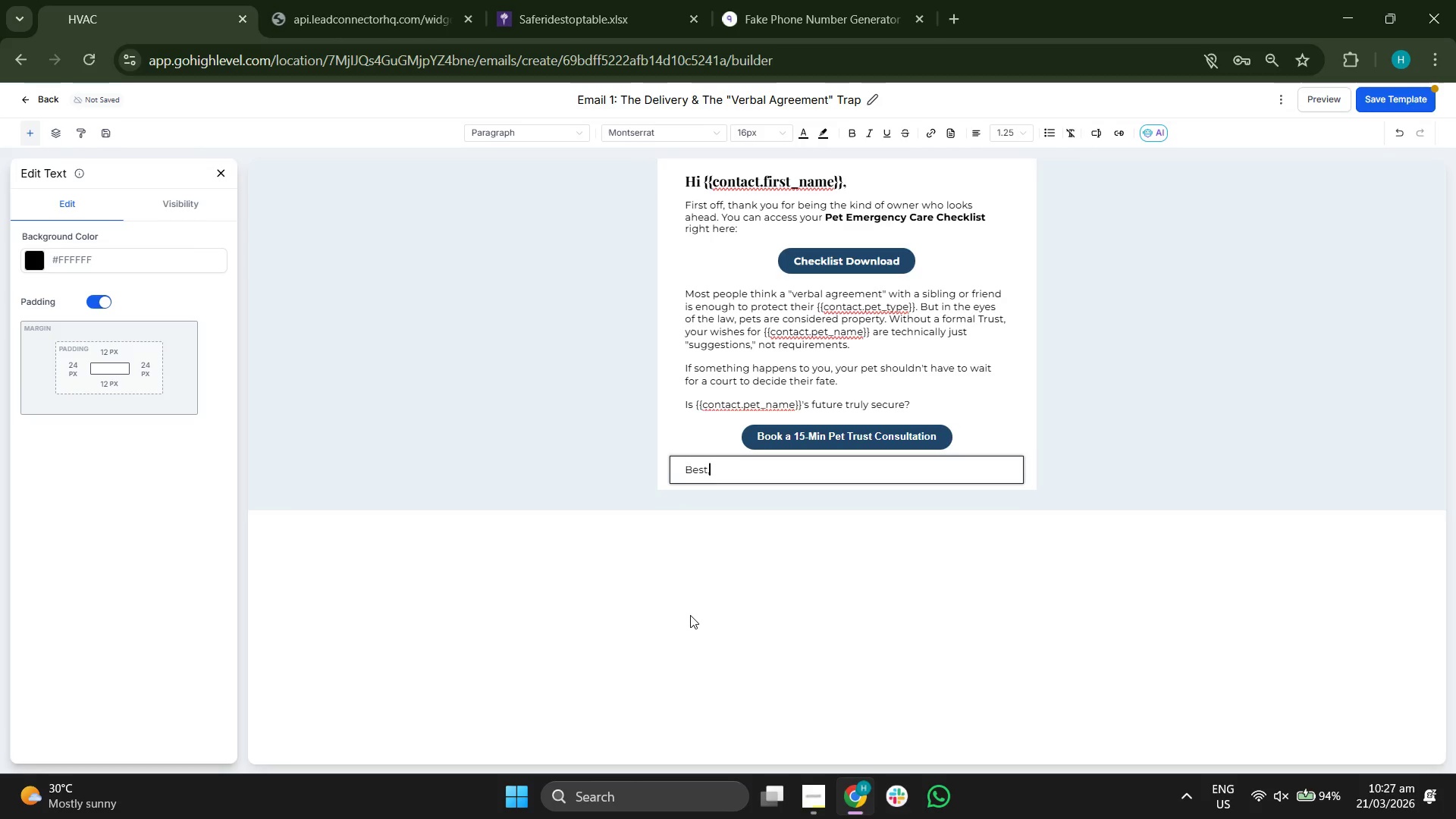 
key(Enter)
 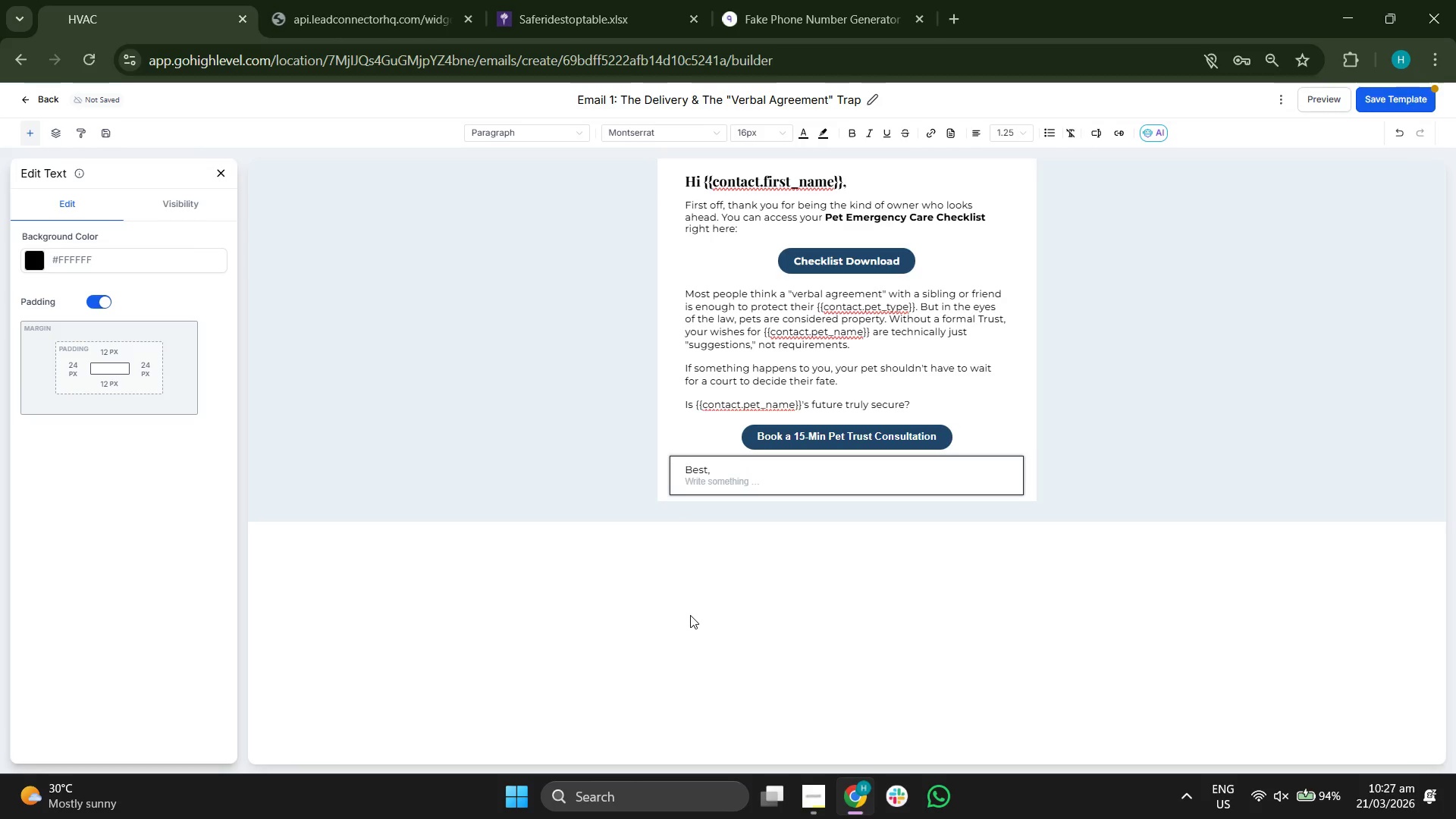 
type(The Legacy Paws Team)
 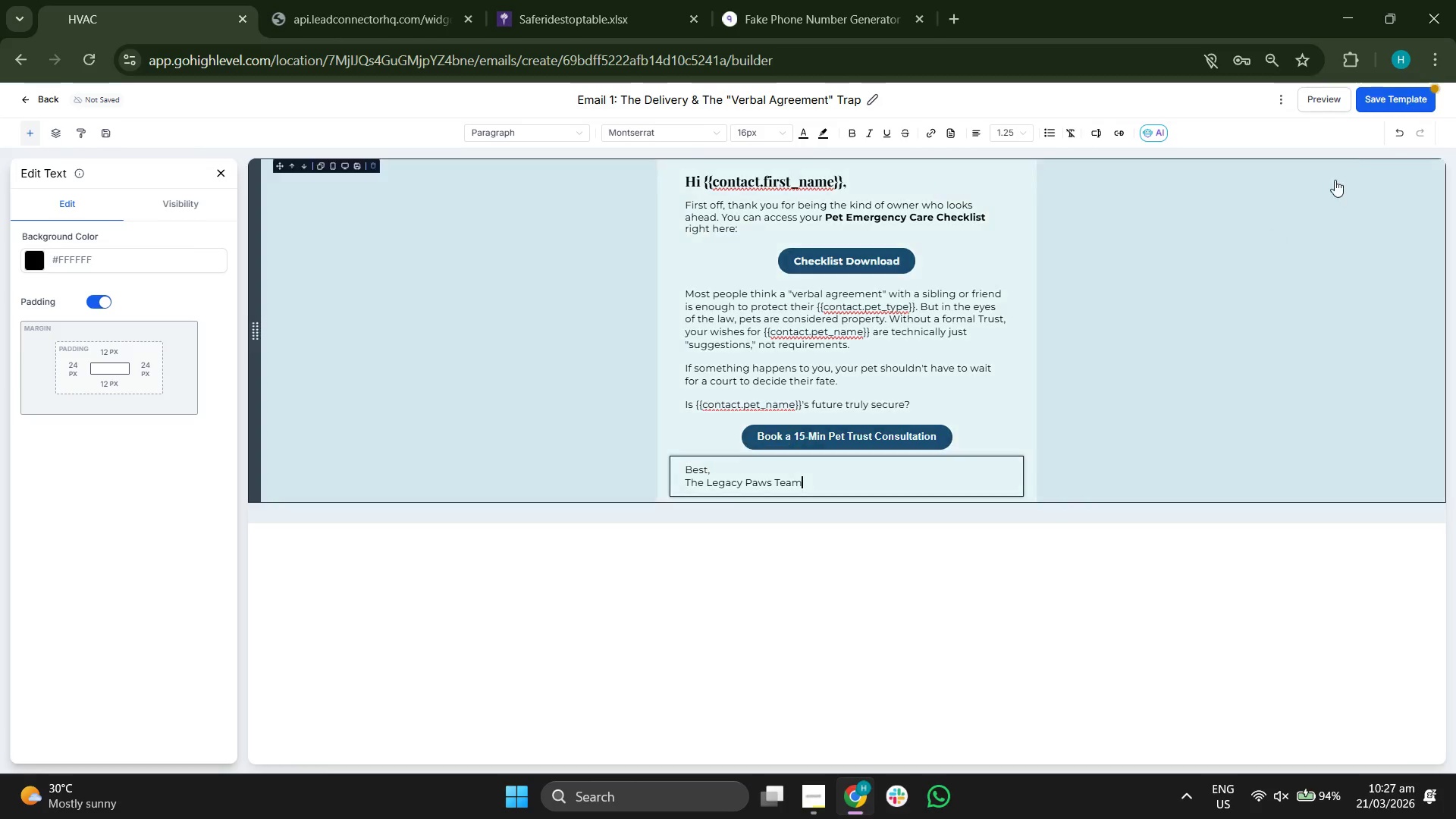 
left_click([1402, 111])
 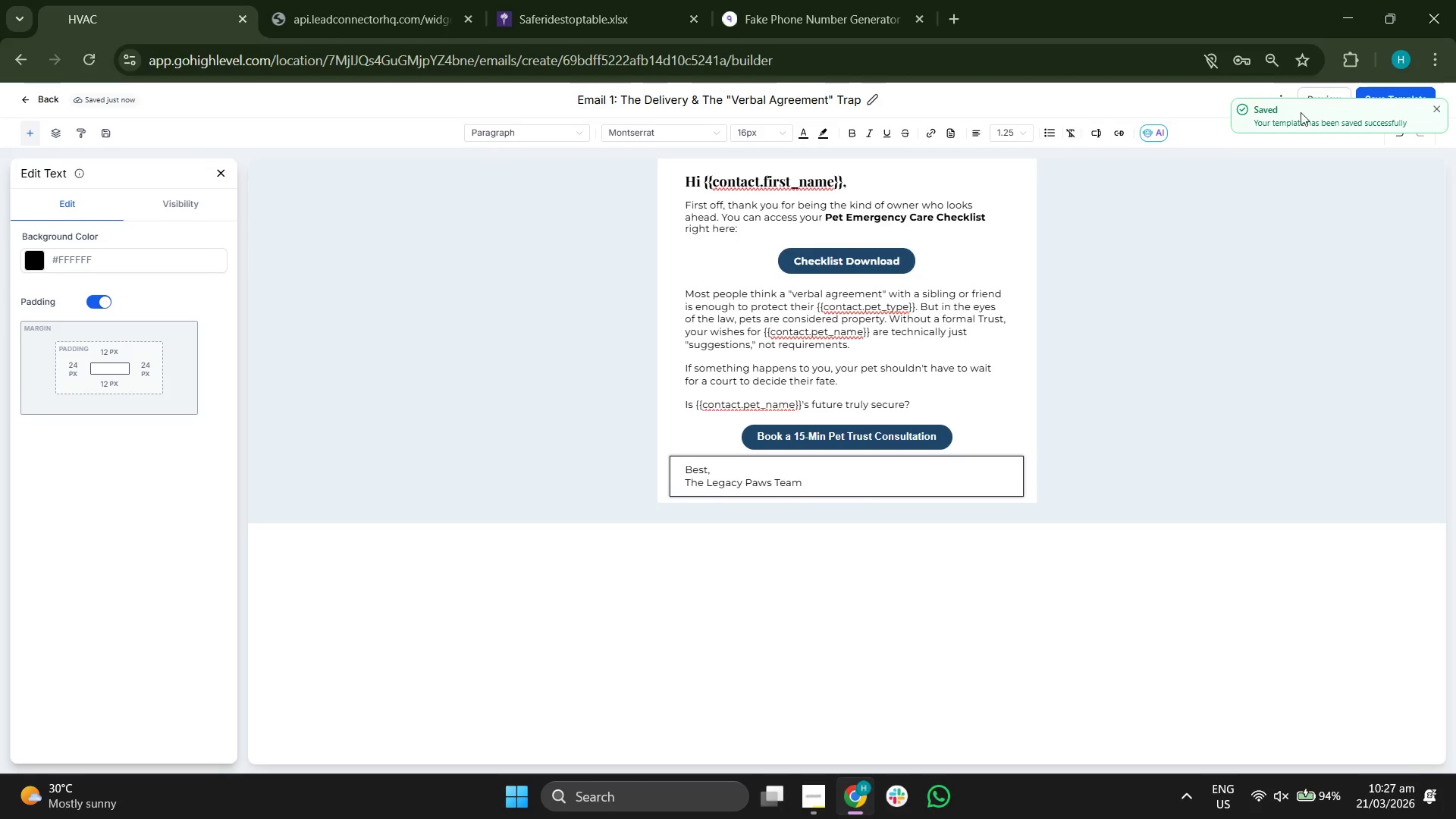 
left_click([1442, 111])
 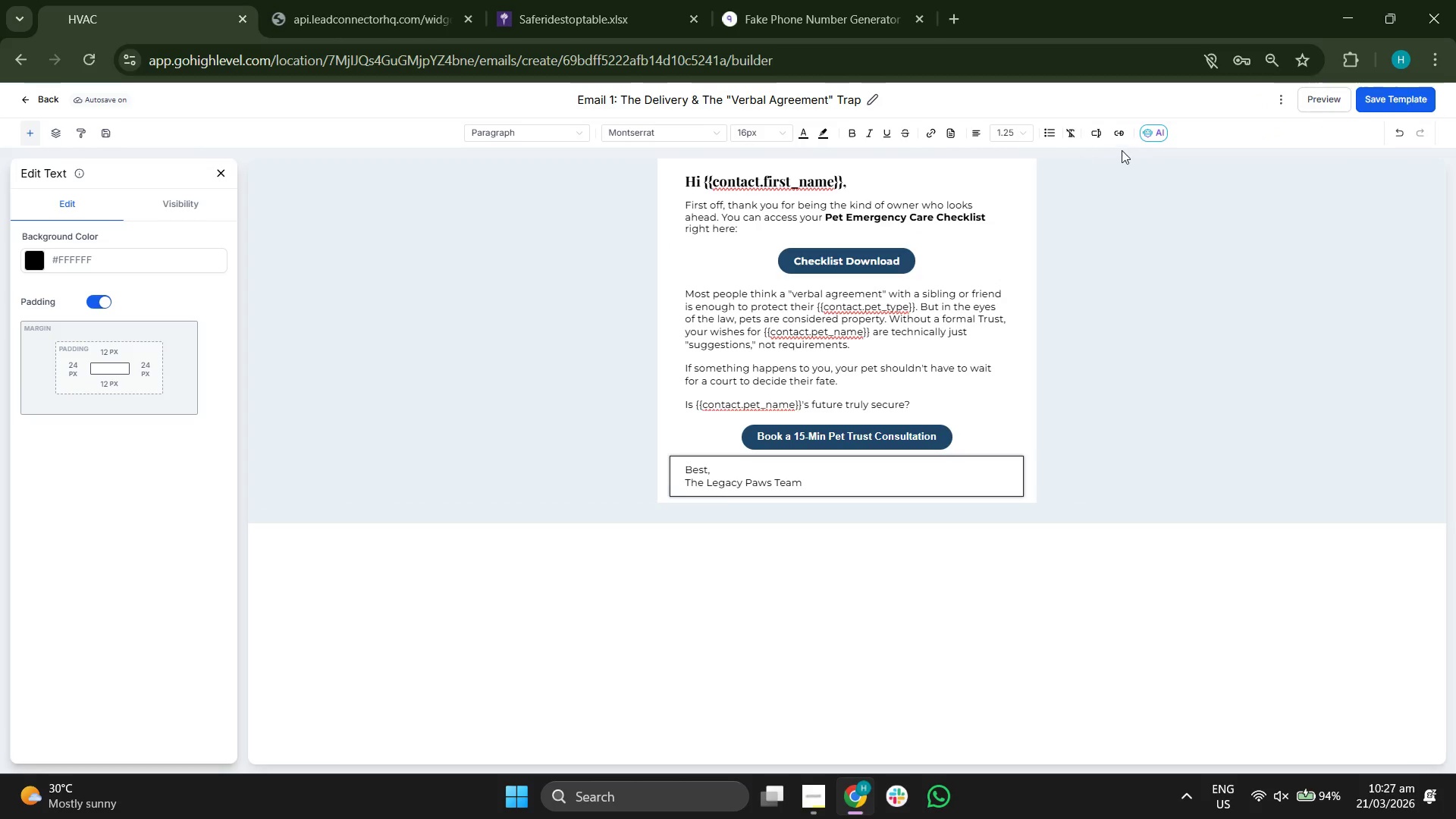 
left_click([1307, 95])
 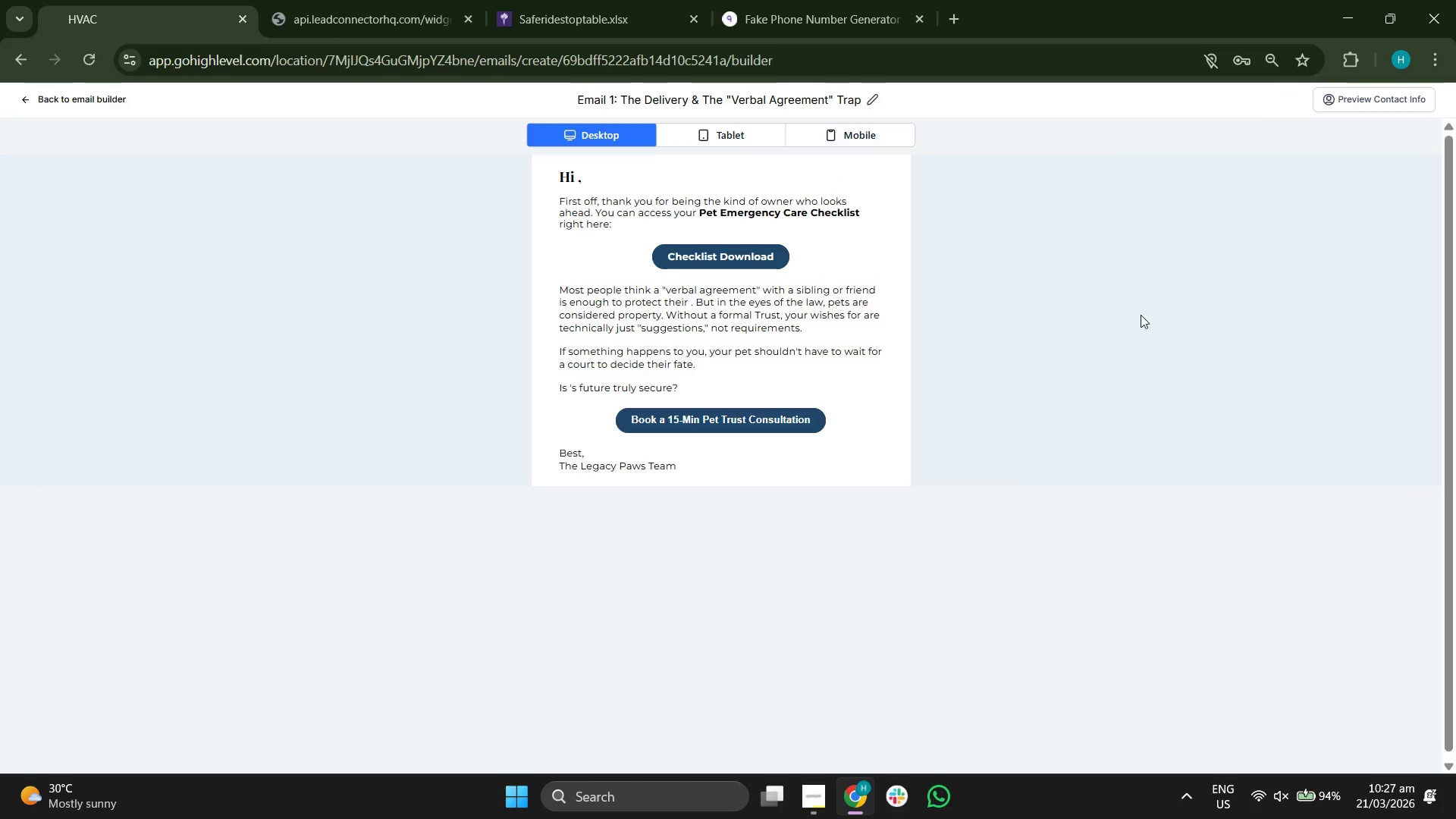 
double_click([827, 129])
 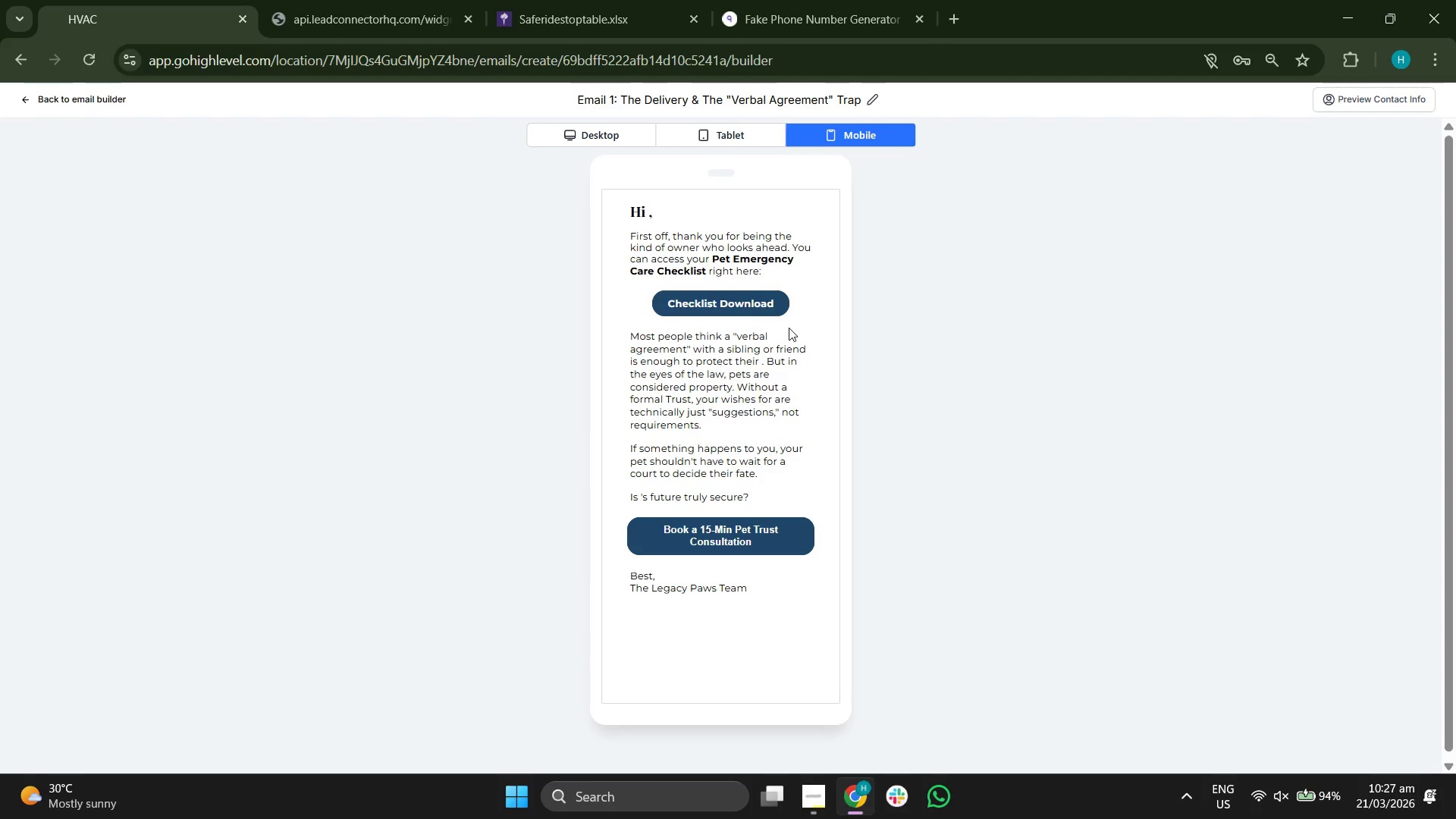 
left_click([613, 135])